 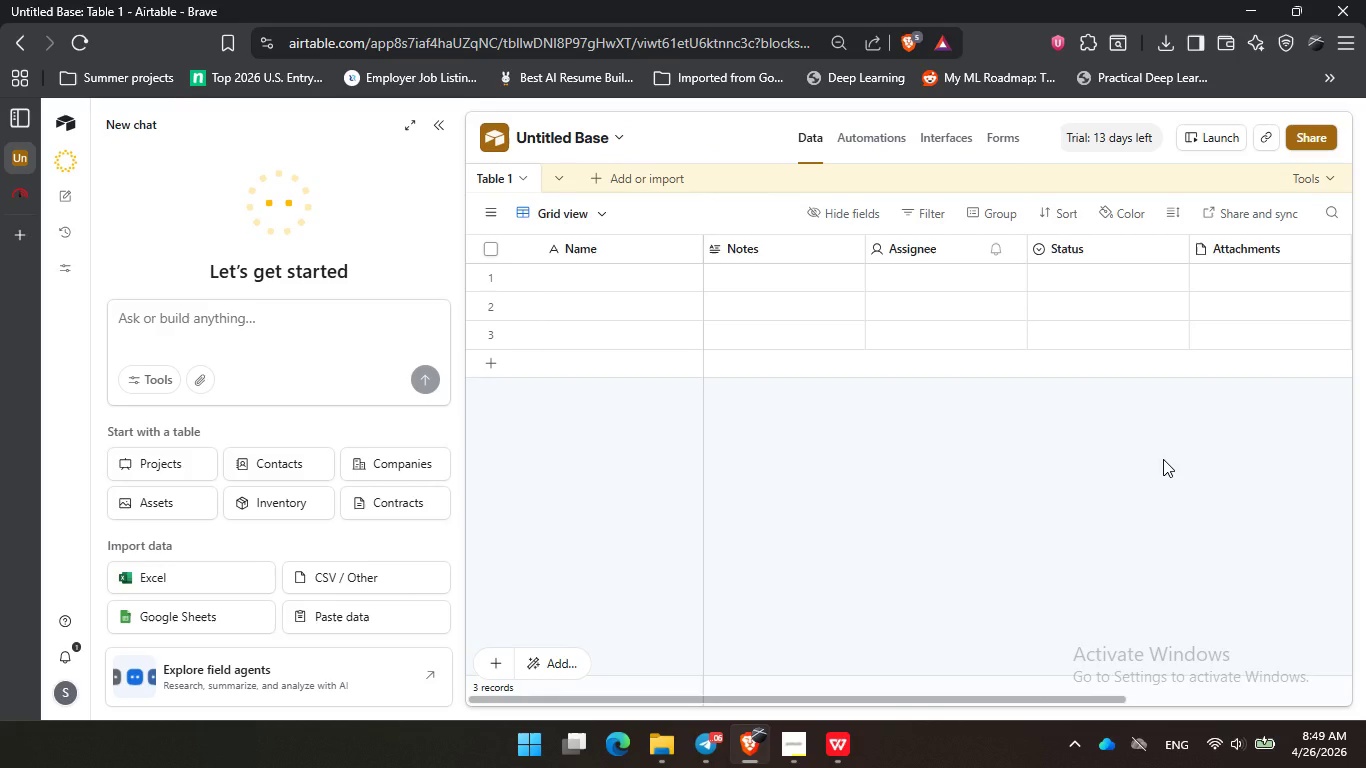 
left_click([438, 127])
 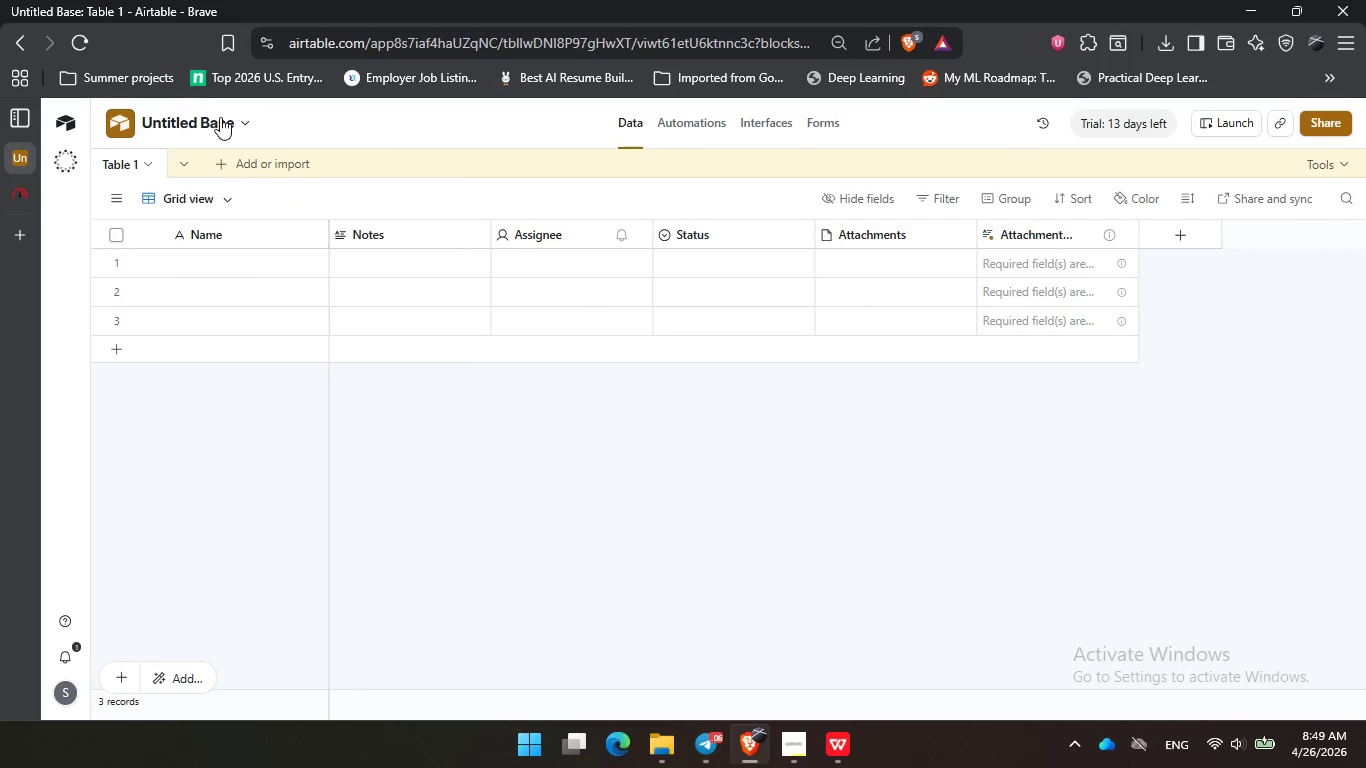 
double_click([220, 118])
 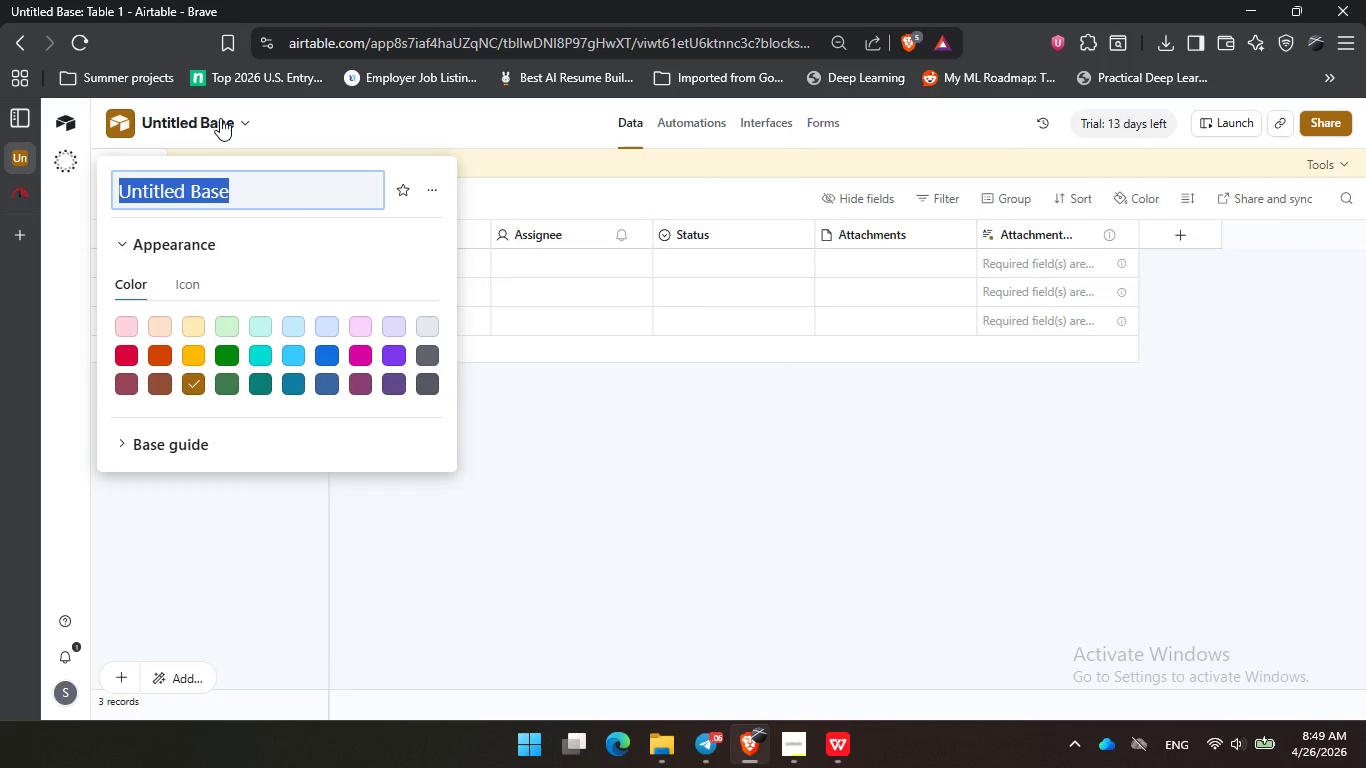 
type(Vinyl & Vapor Production )
 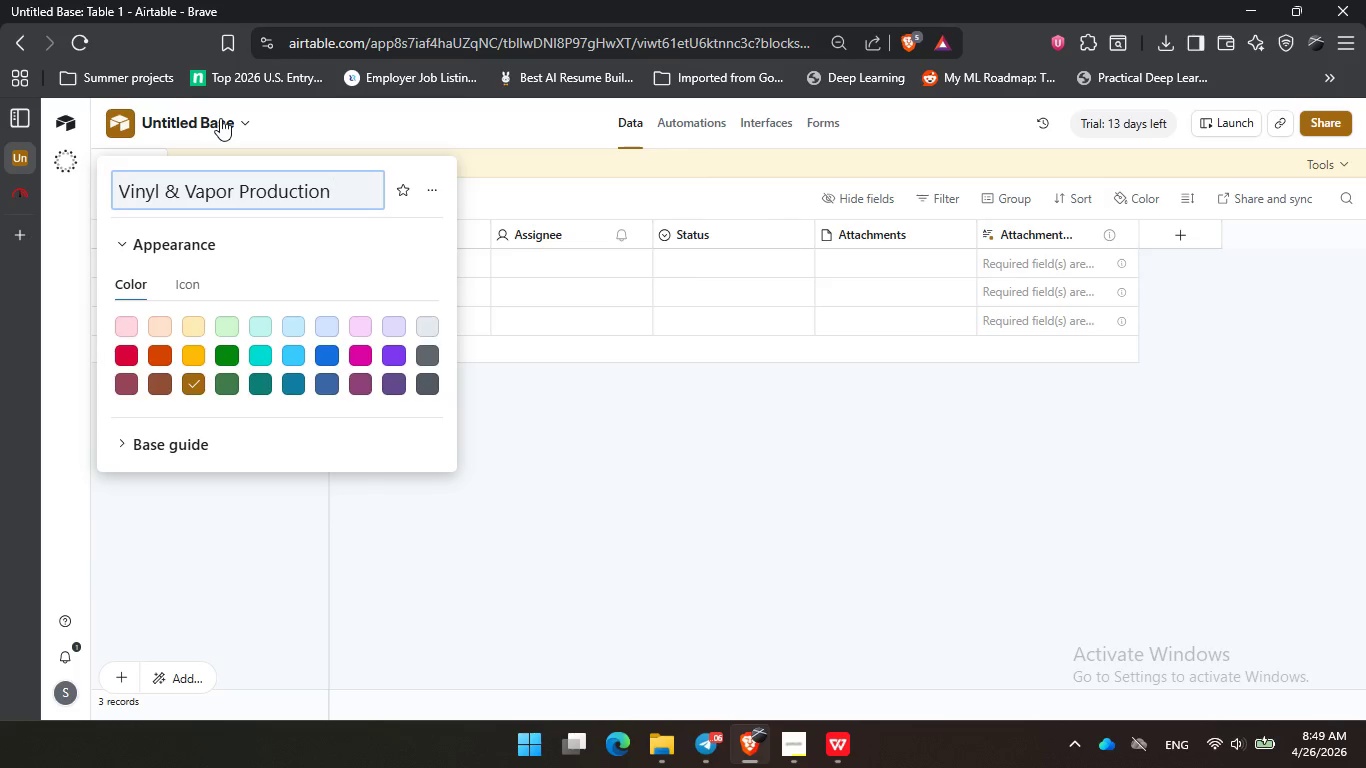 
hold_key(key=ShiftLeft, duration=0.38)
 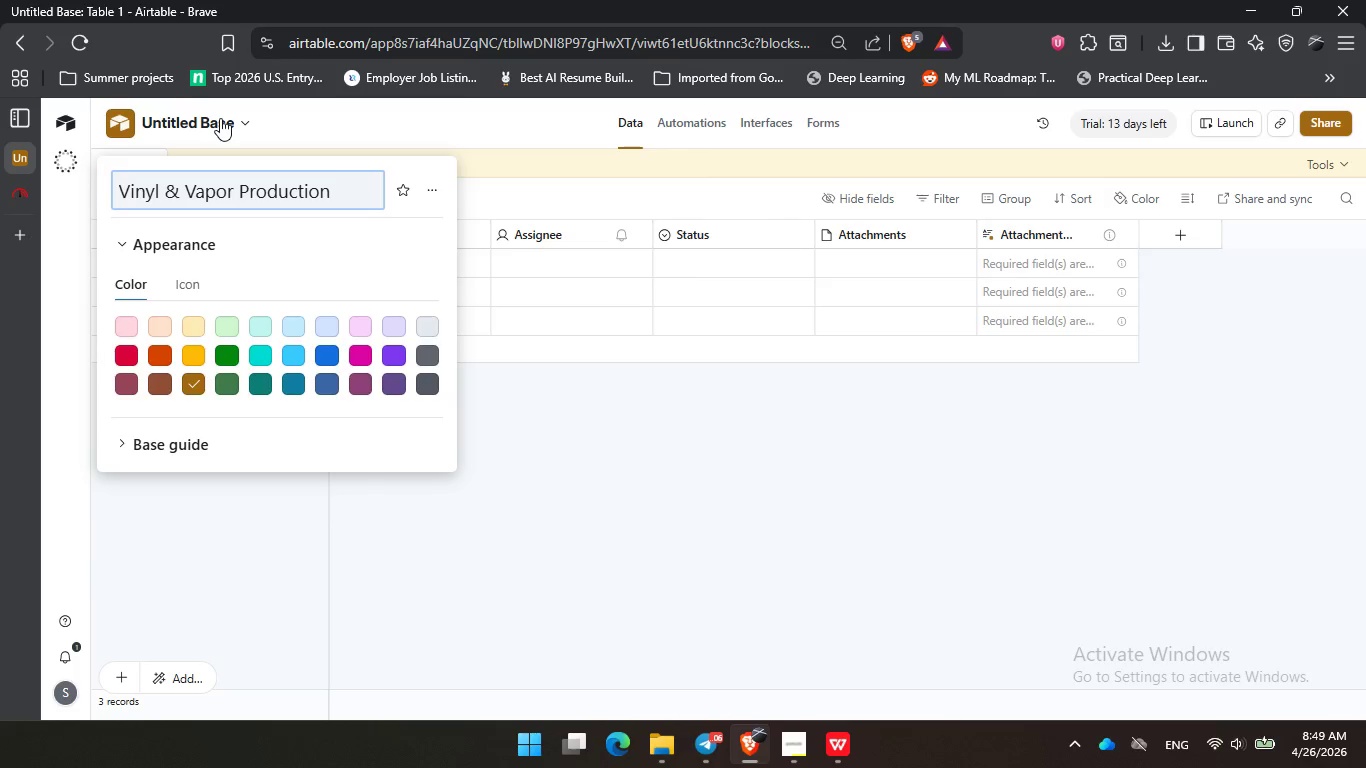 
hold_key(key=ShiftLeft, duration=0.45)
 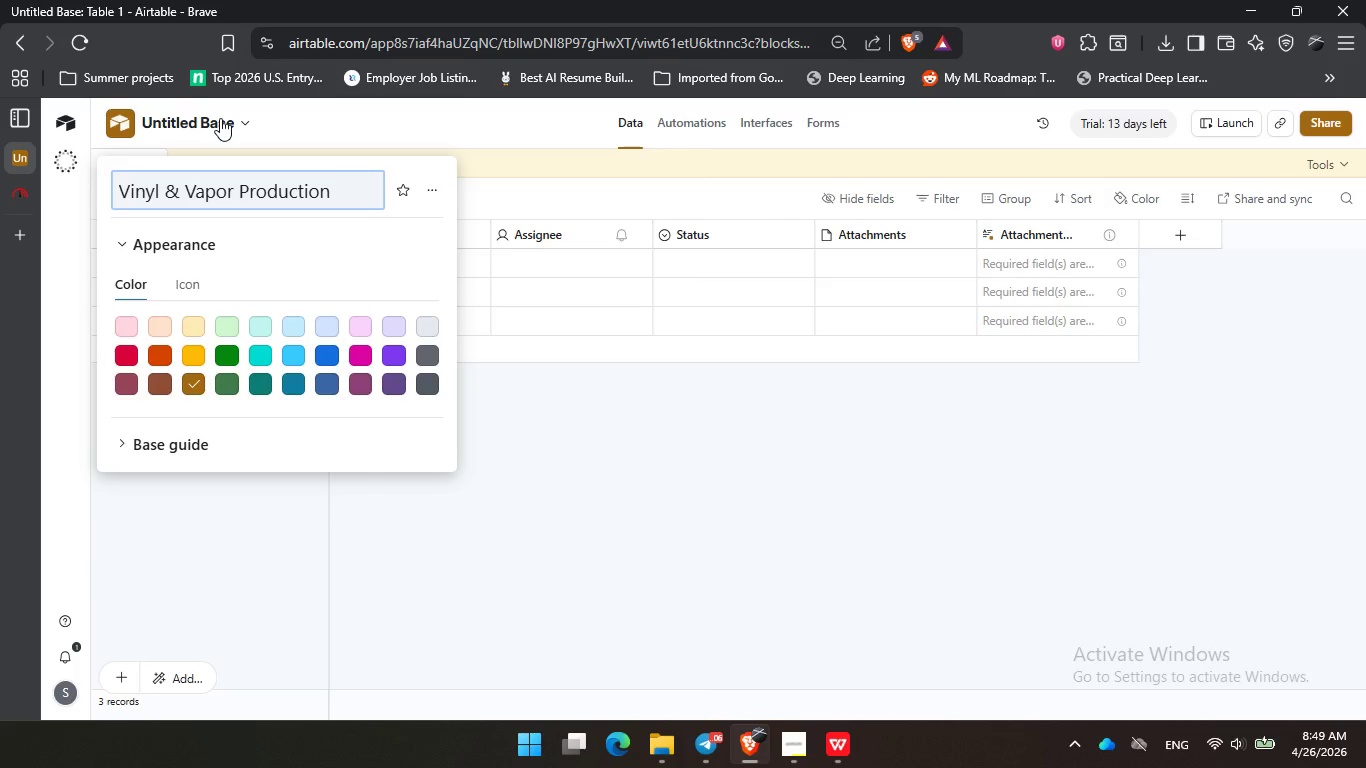 
type(Dasg)
key(Backspace)
type(hboard)
 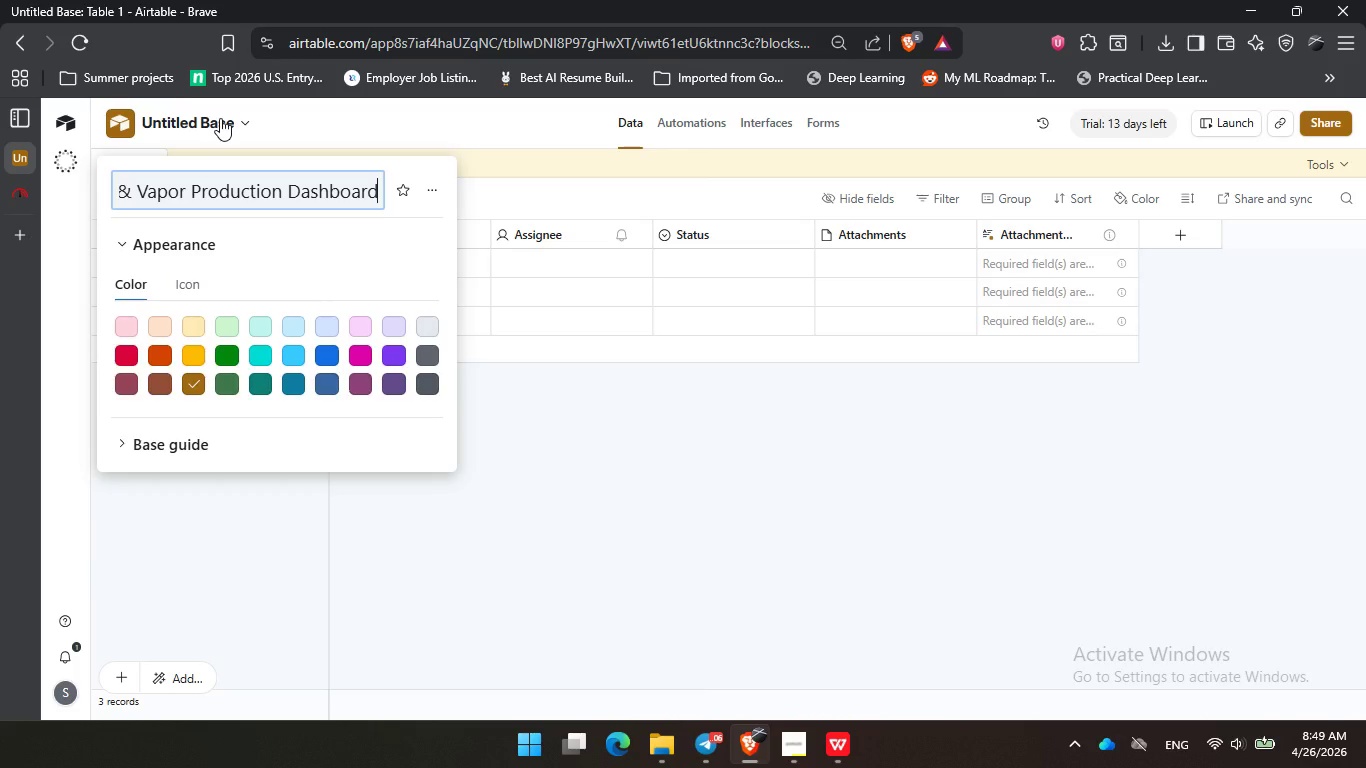 
key(Enter)
 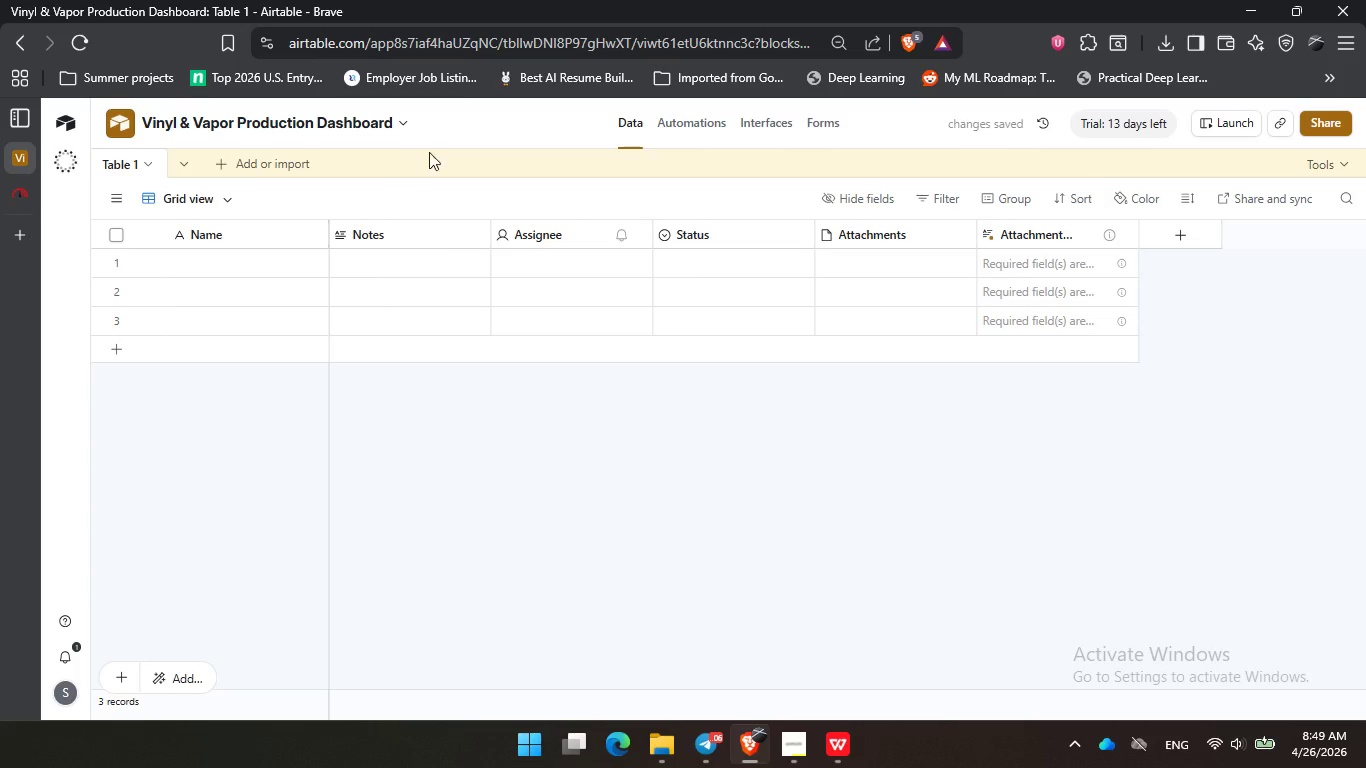 
mouse_move([727, 727])
 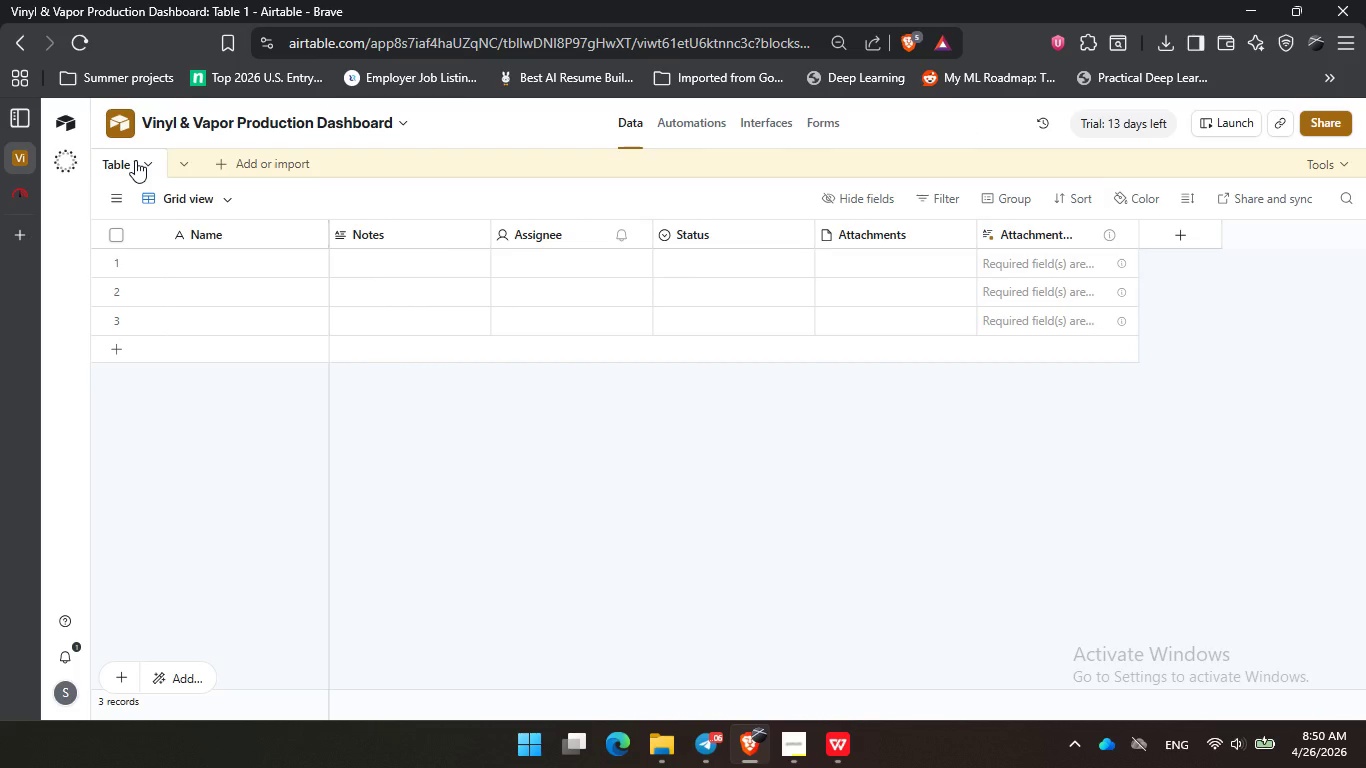 
double_click([135, 160])
 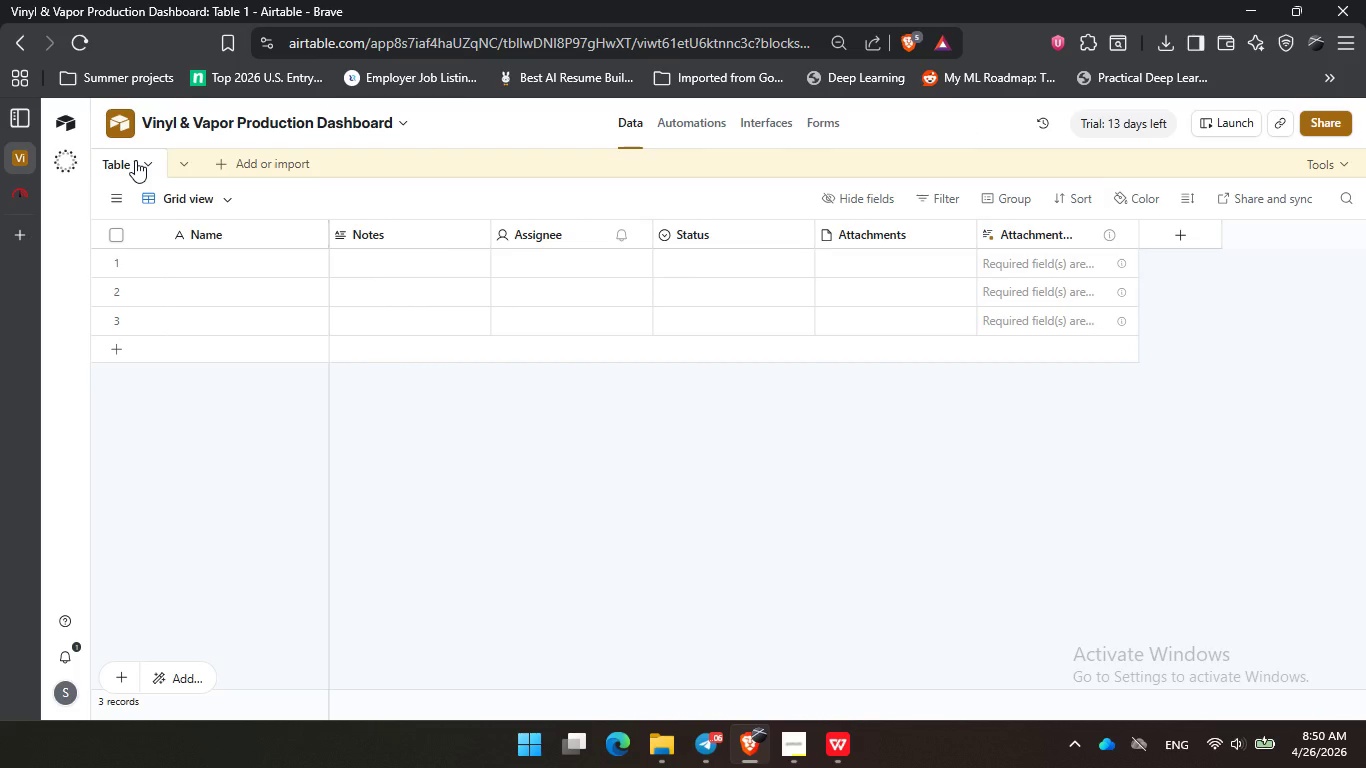 
double_click([135, 160])
 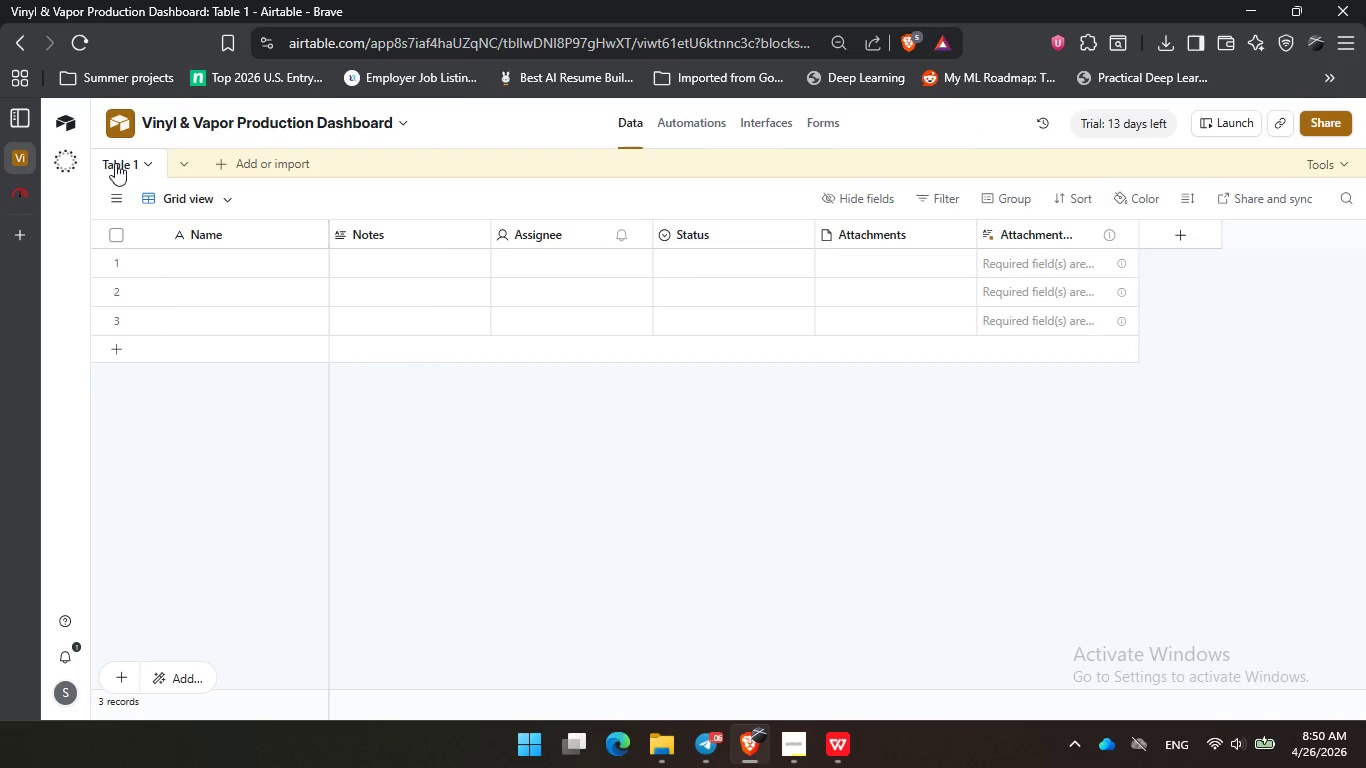 
double_click([115, 163])
 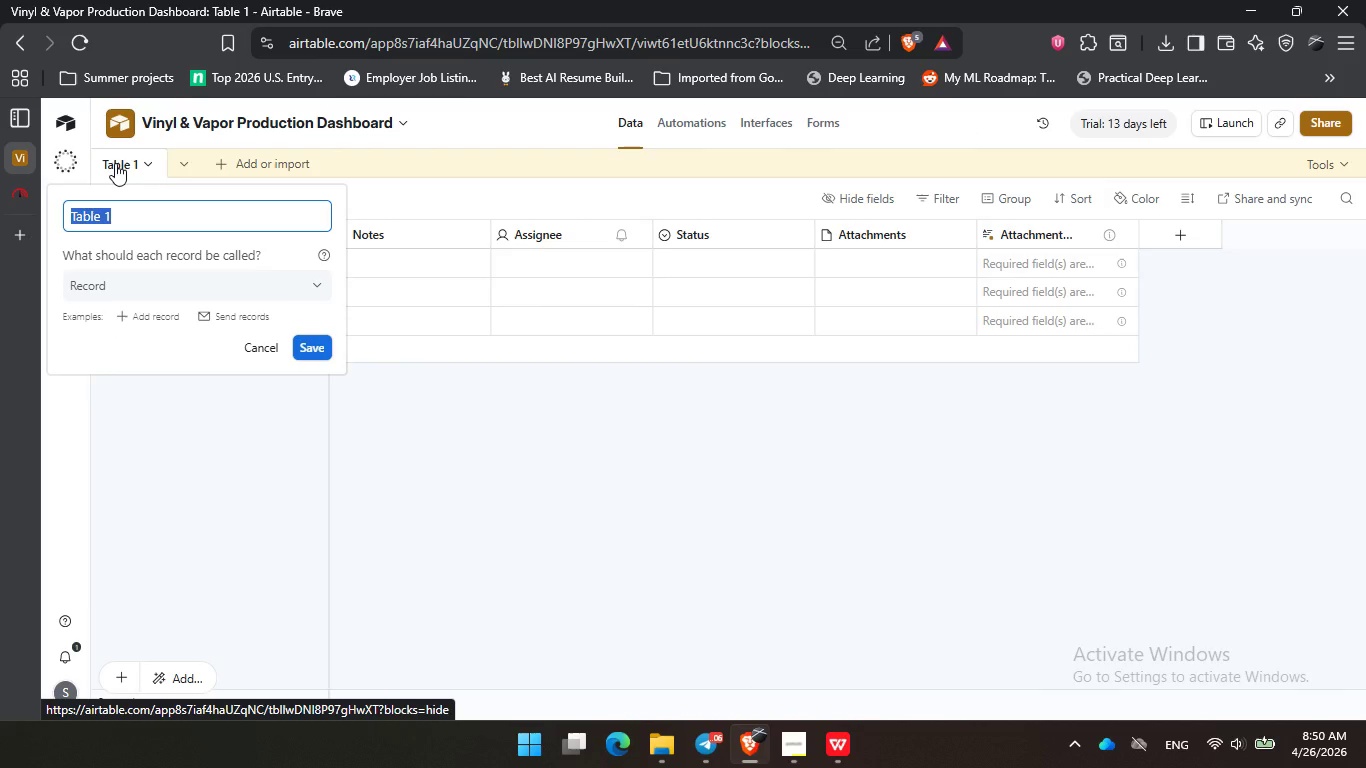 
type(Orders)
 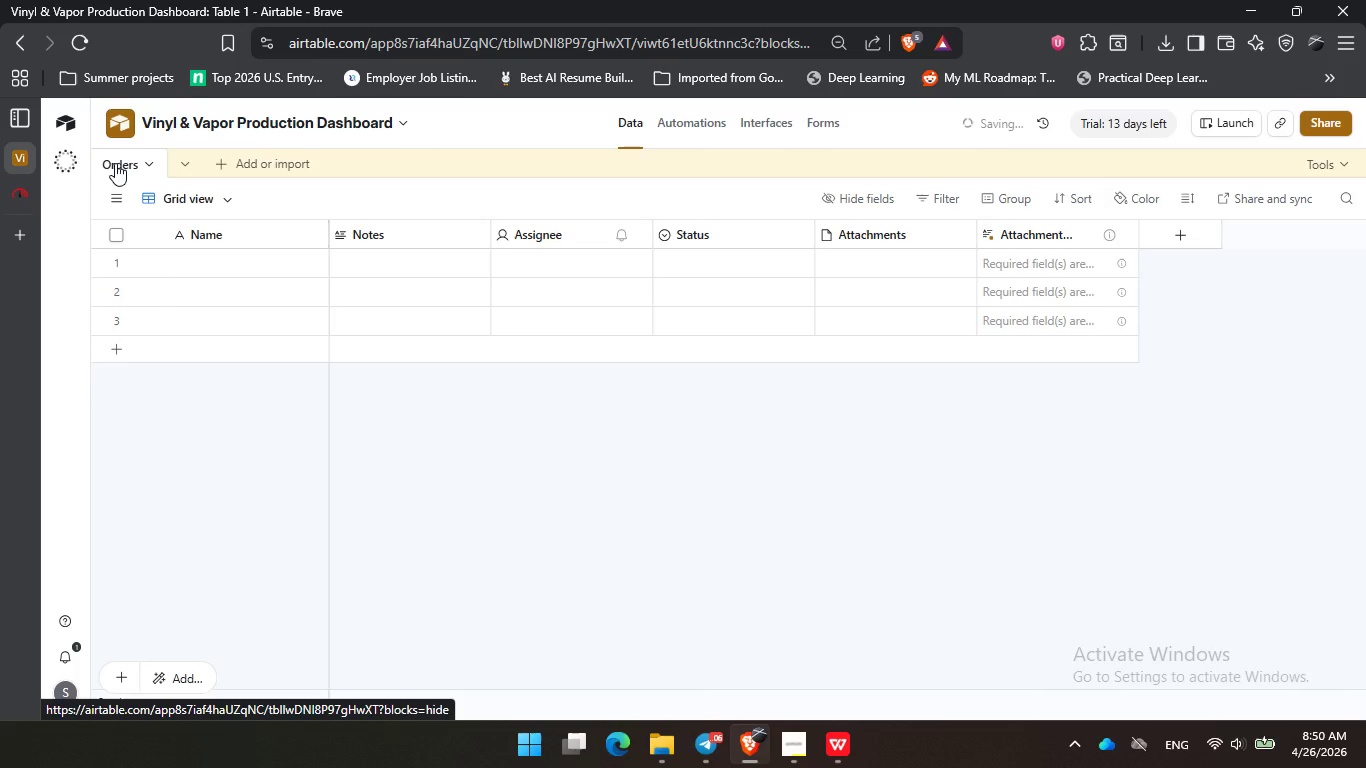 
key(Enter)
 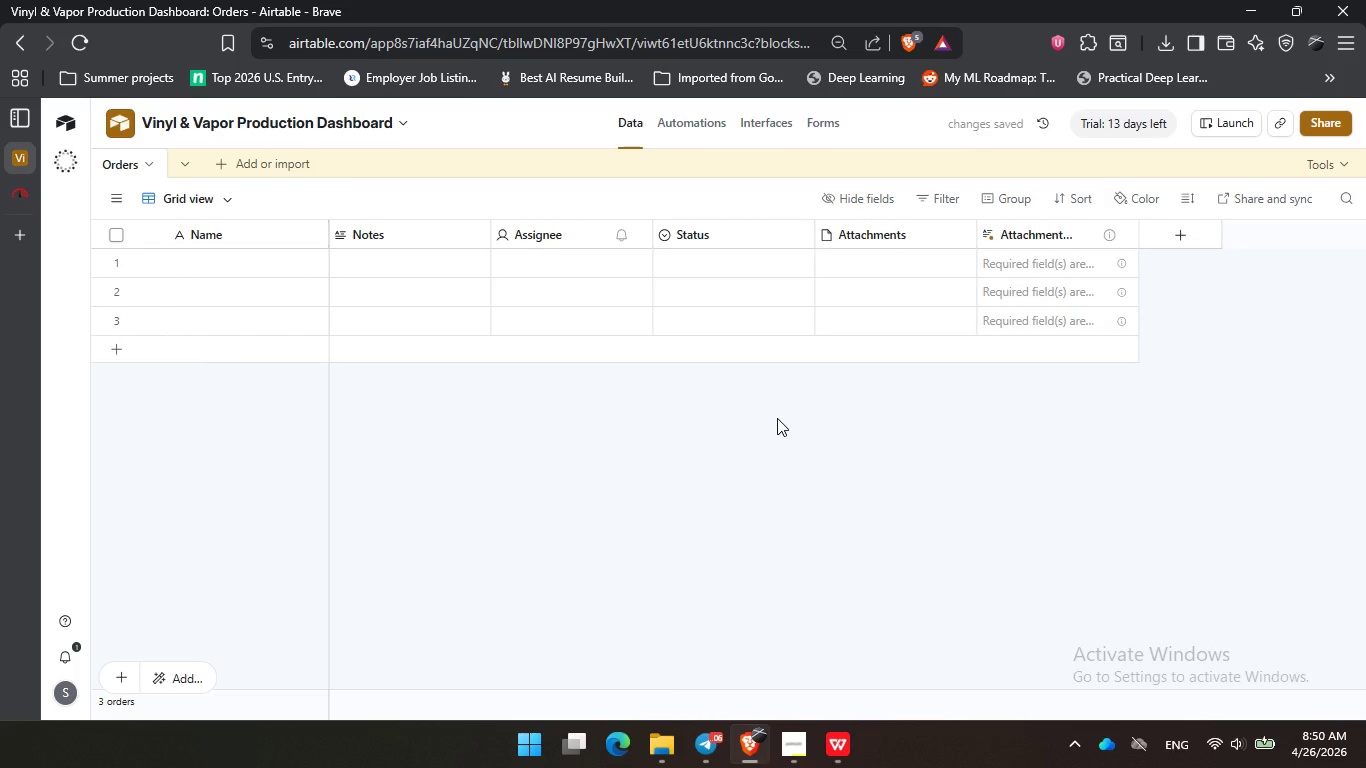 
wait(7.44)
 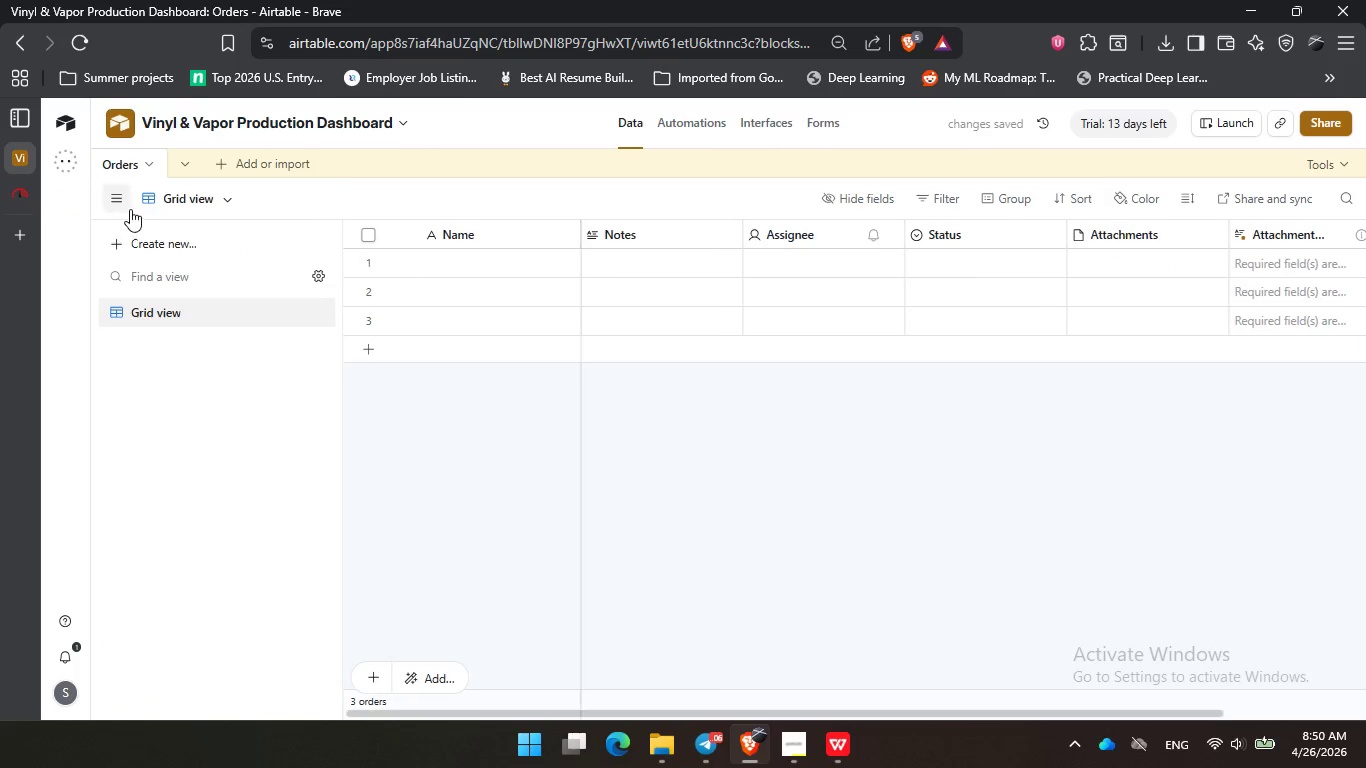 
left_click([1318, 160])
 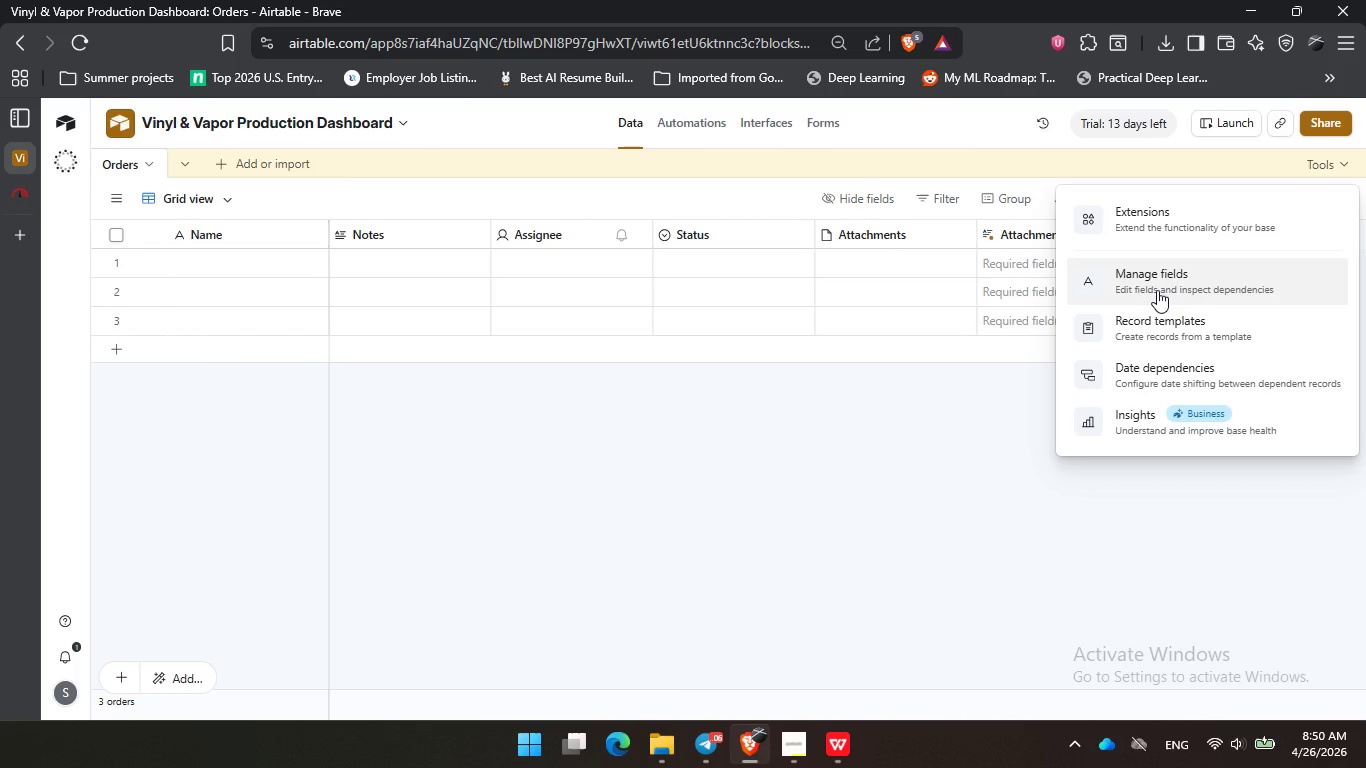 
left_click([1160, 288])
 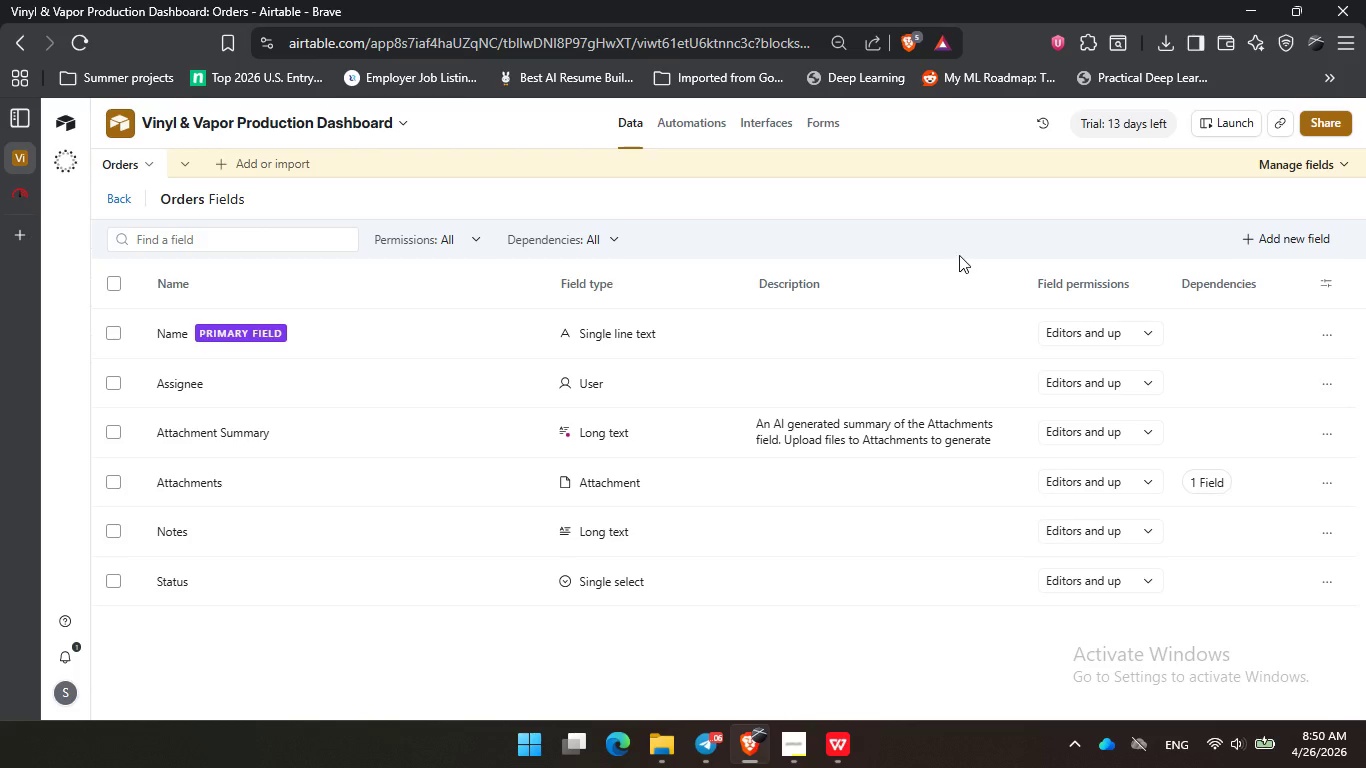 
left_click([106, 279])
 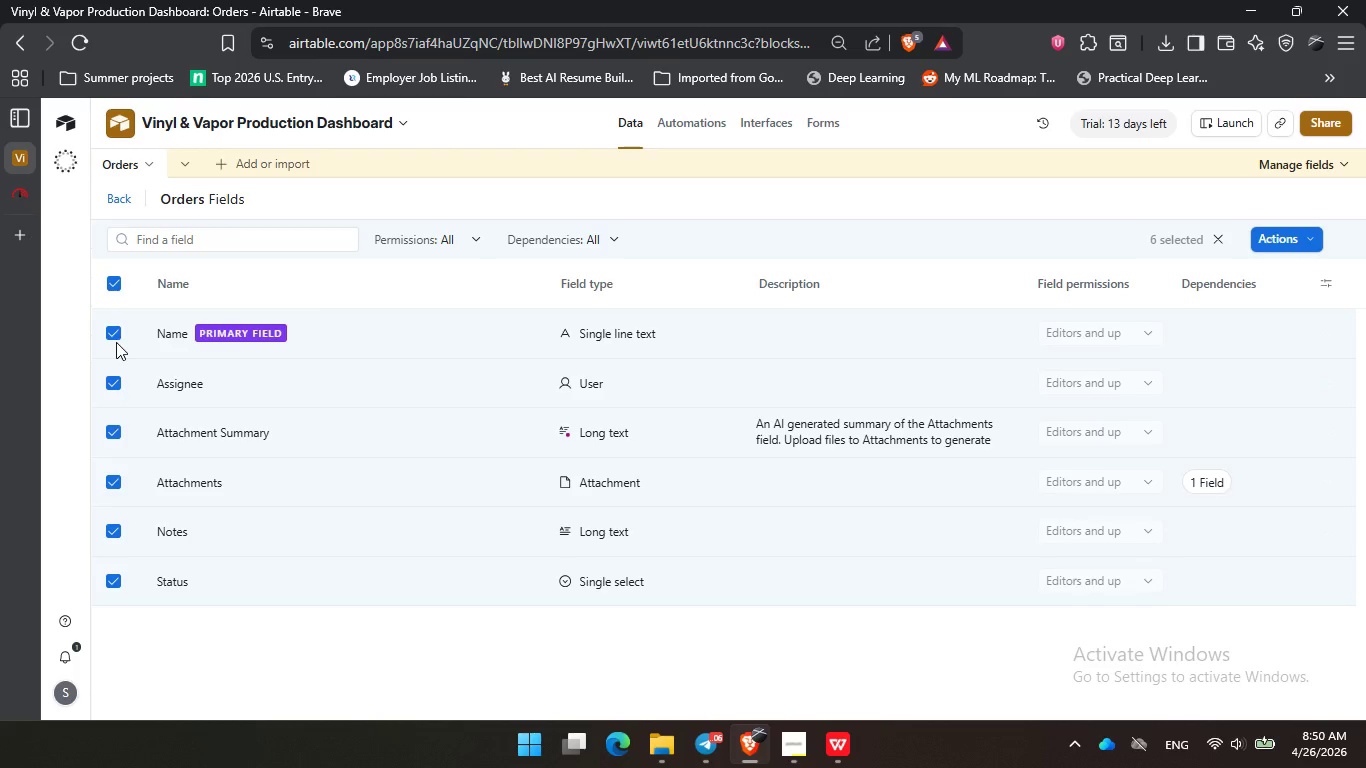 
left_click([113, 336])
 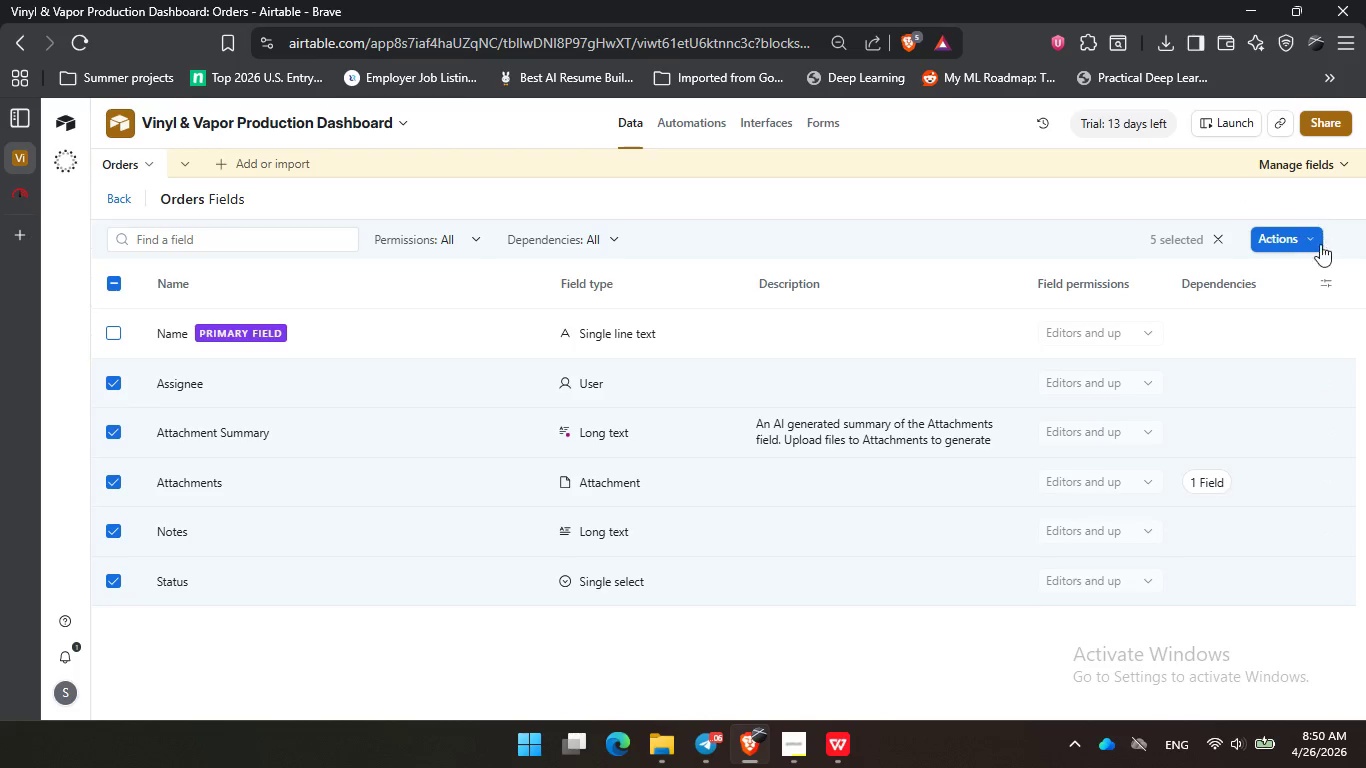 
left_click([1291, 249])
 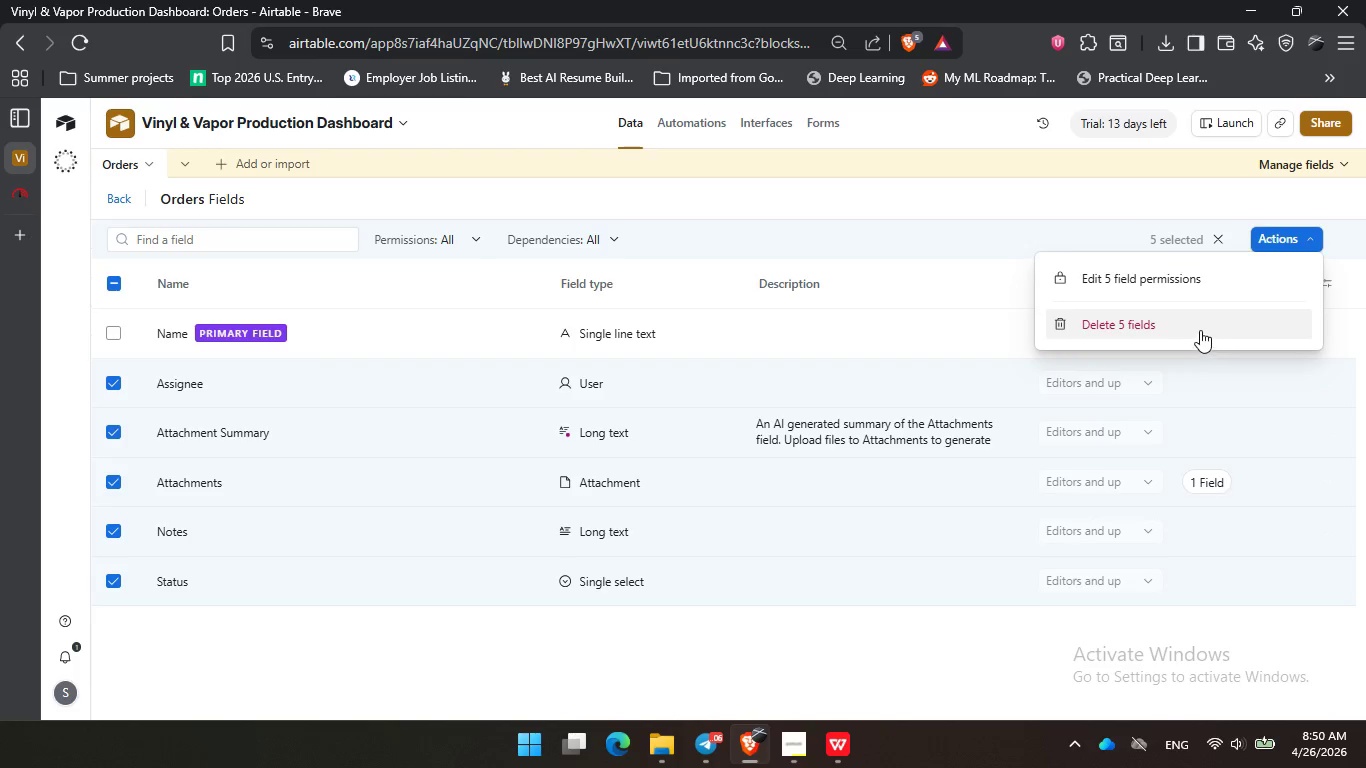 
left_click([1200, 330])
 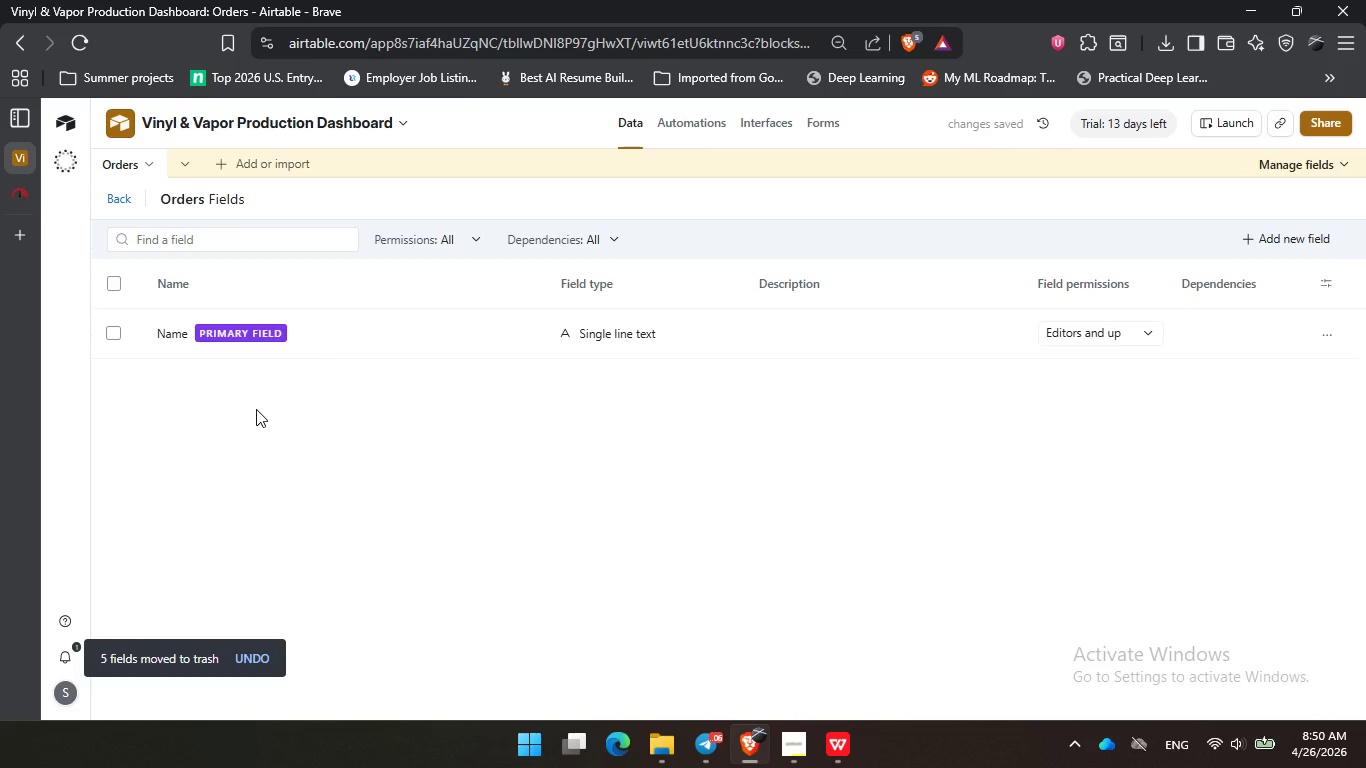 
left_click([175, 343])
 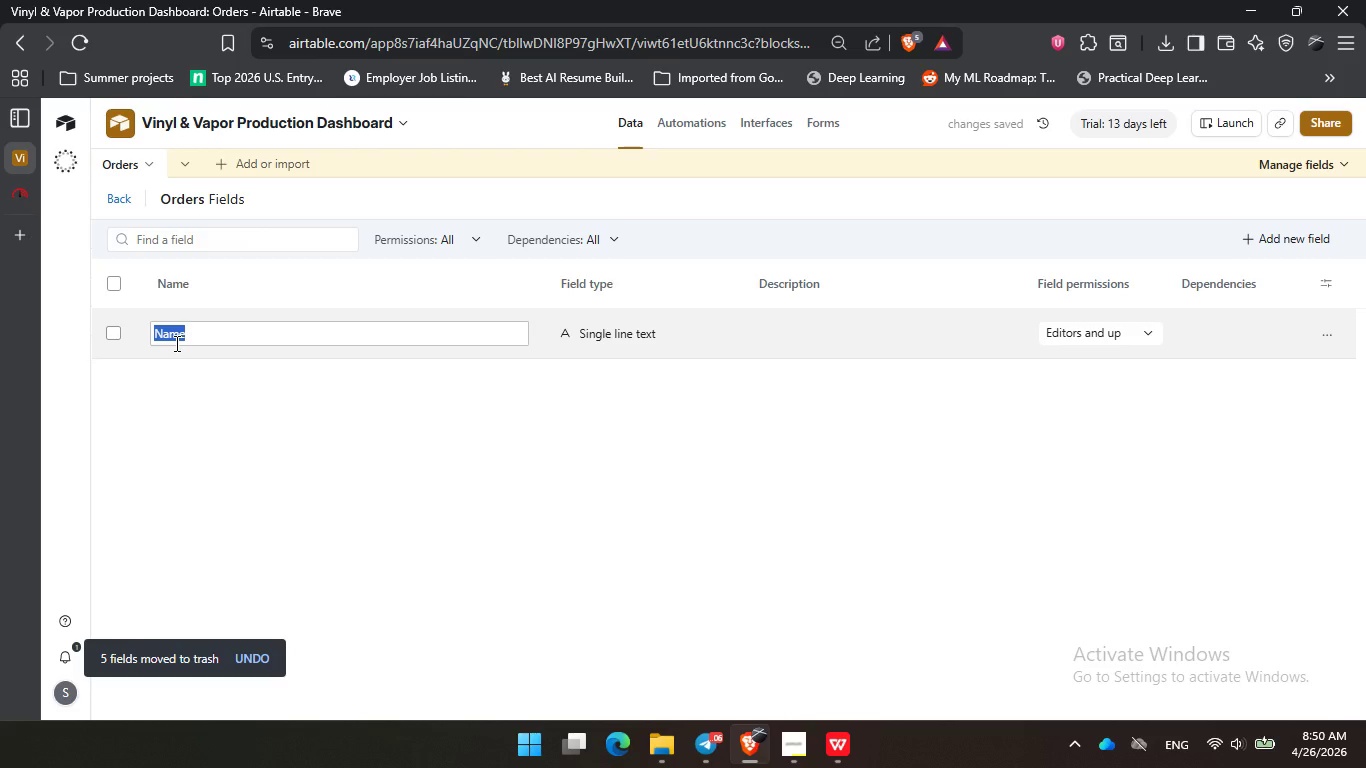 
type(Order ID)
 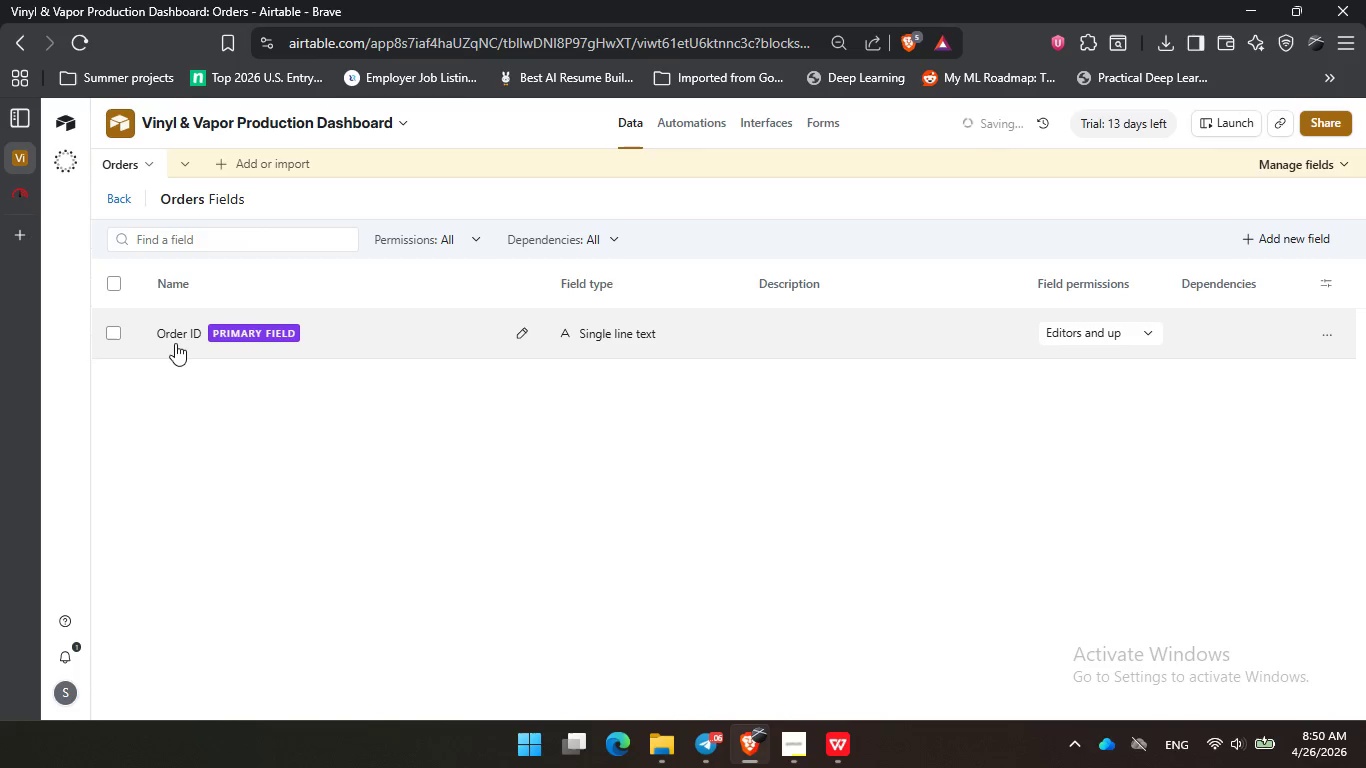 
 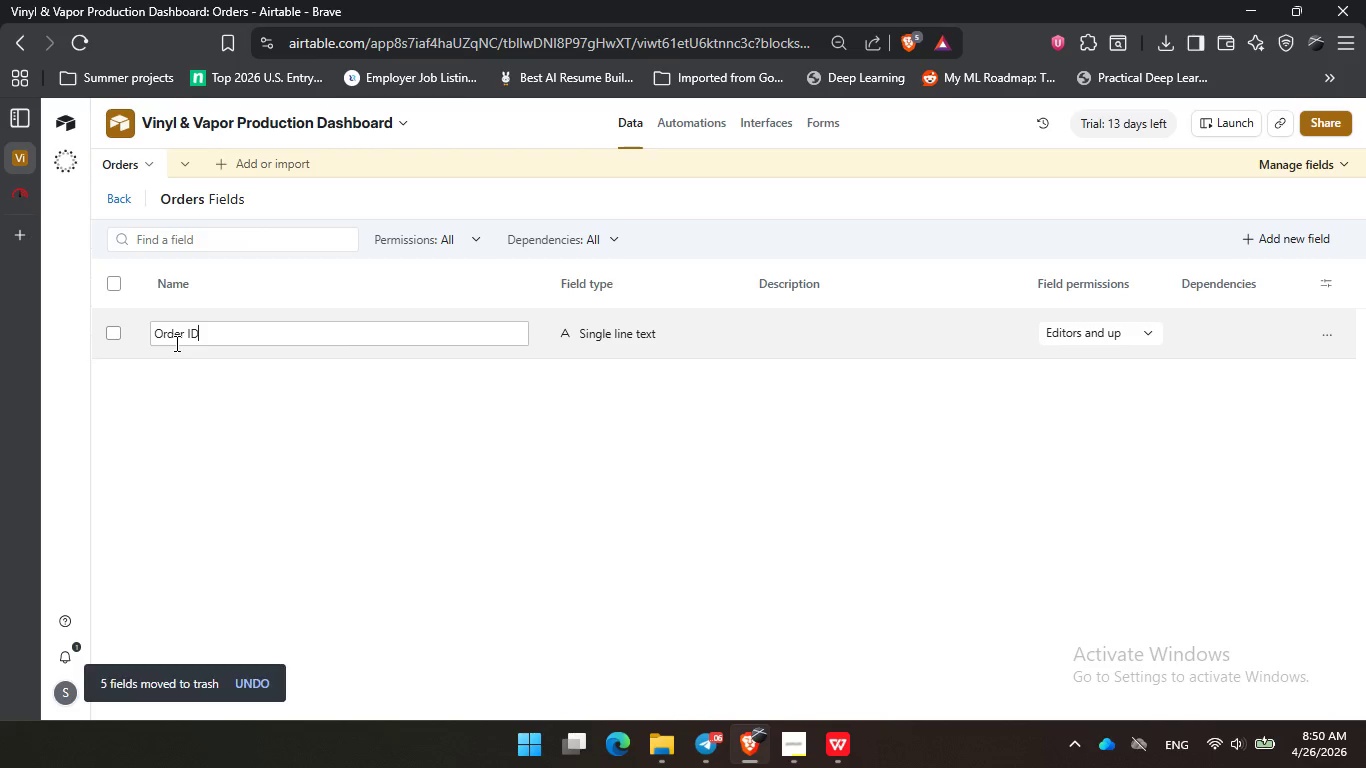 
key(Enter)
 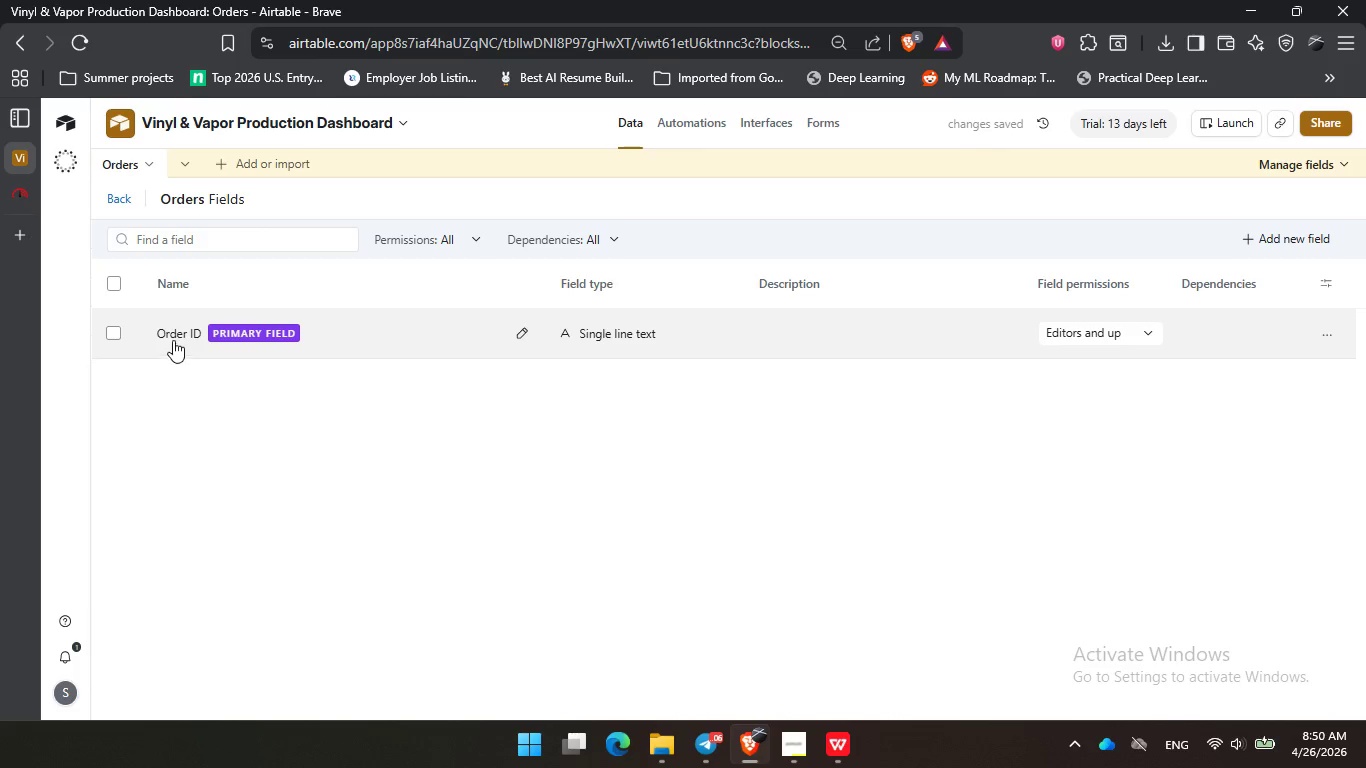 
left_click([1313, 242])
 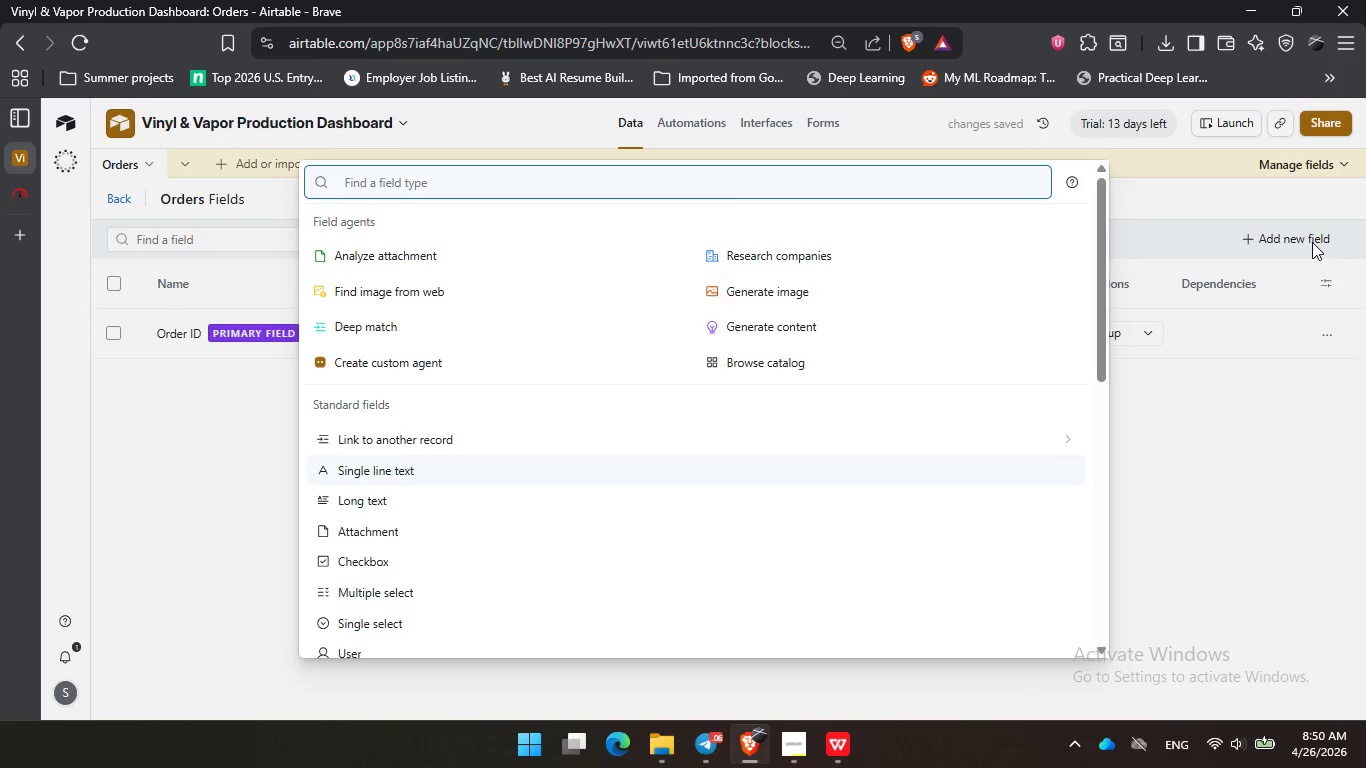 
type(sin)
 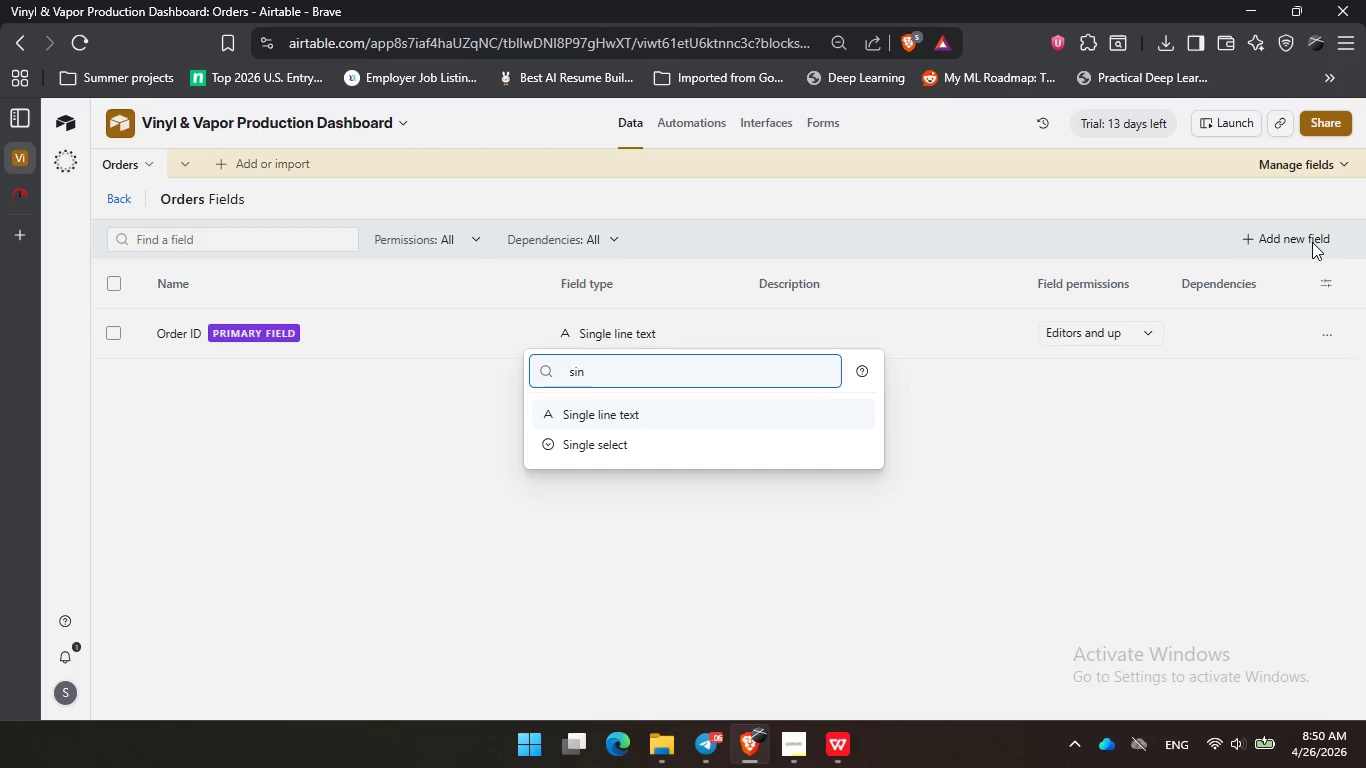 
key(ArrowDown)
 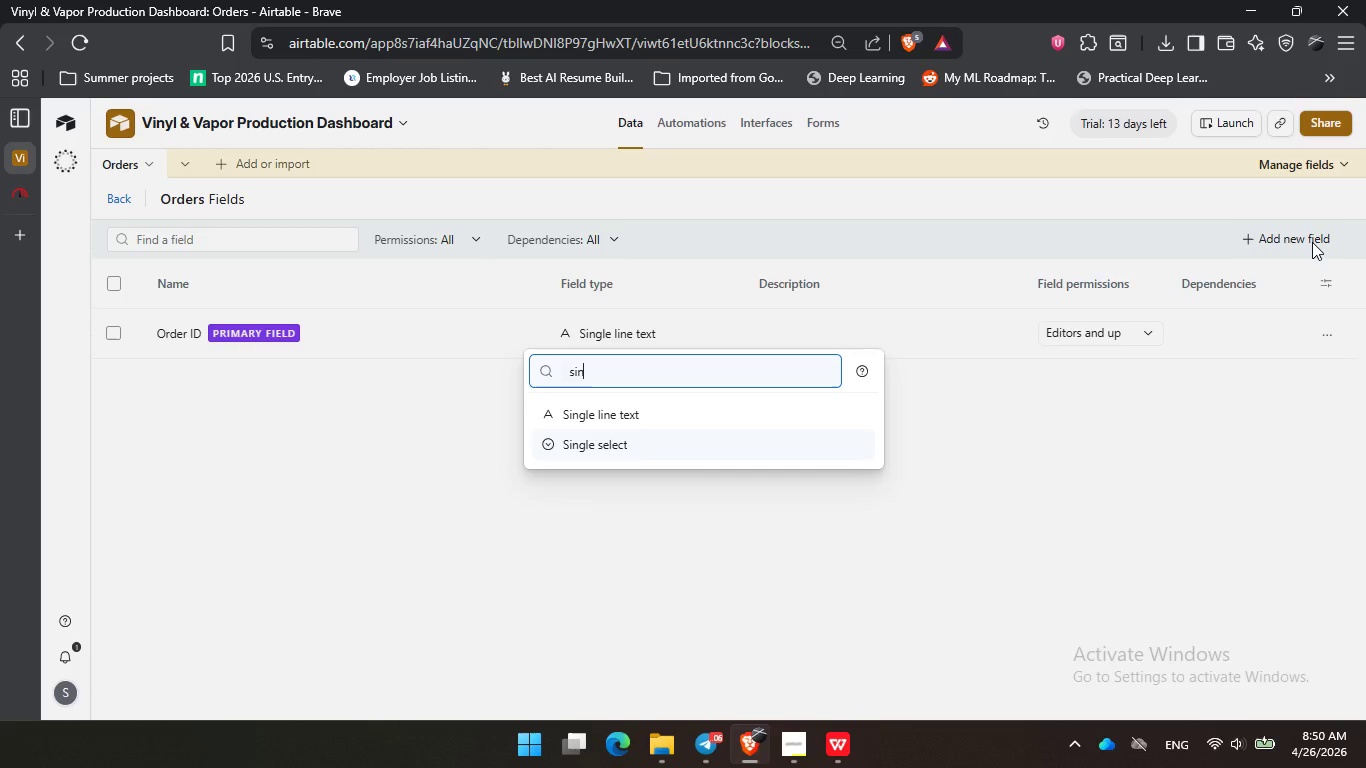 
key(Enter)
 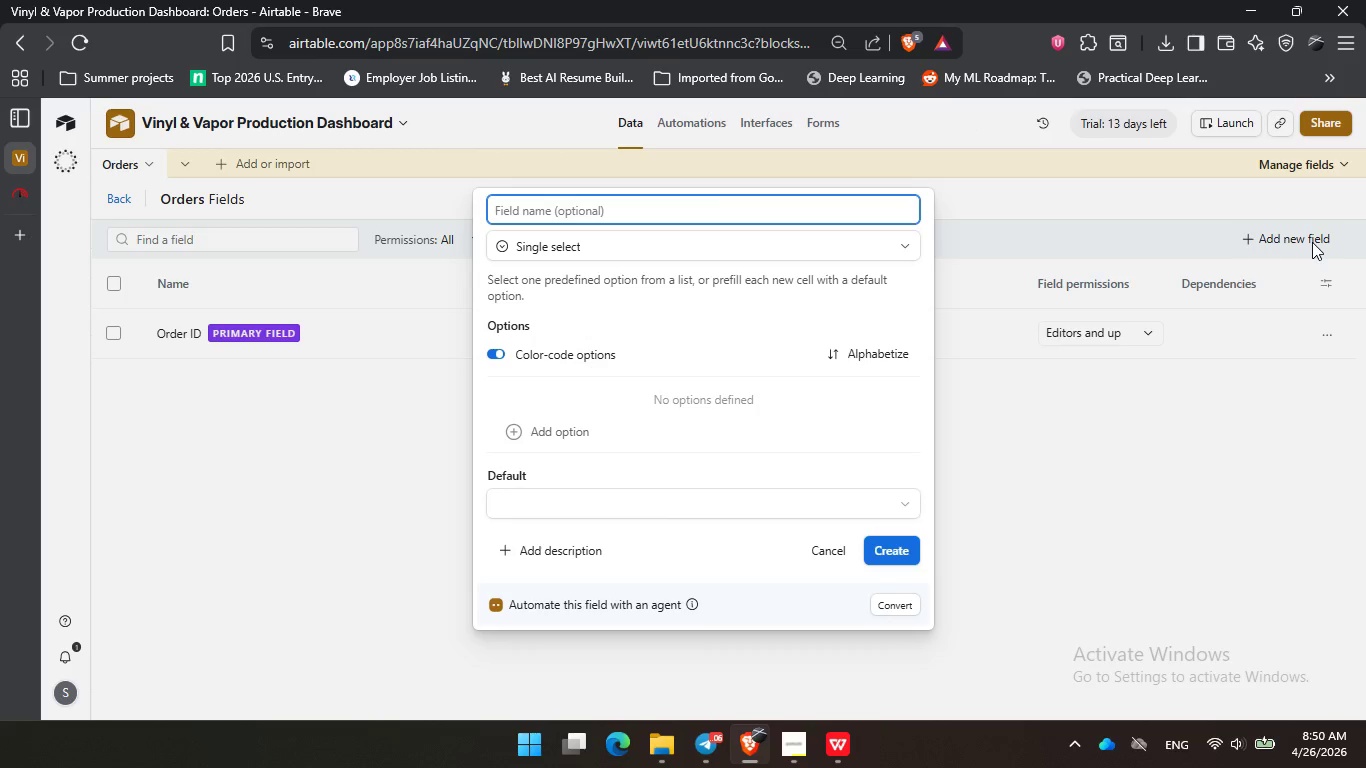 
type(Project Type)
 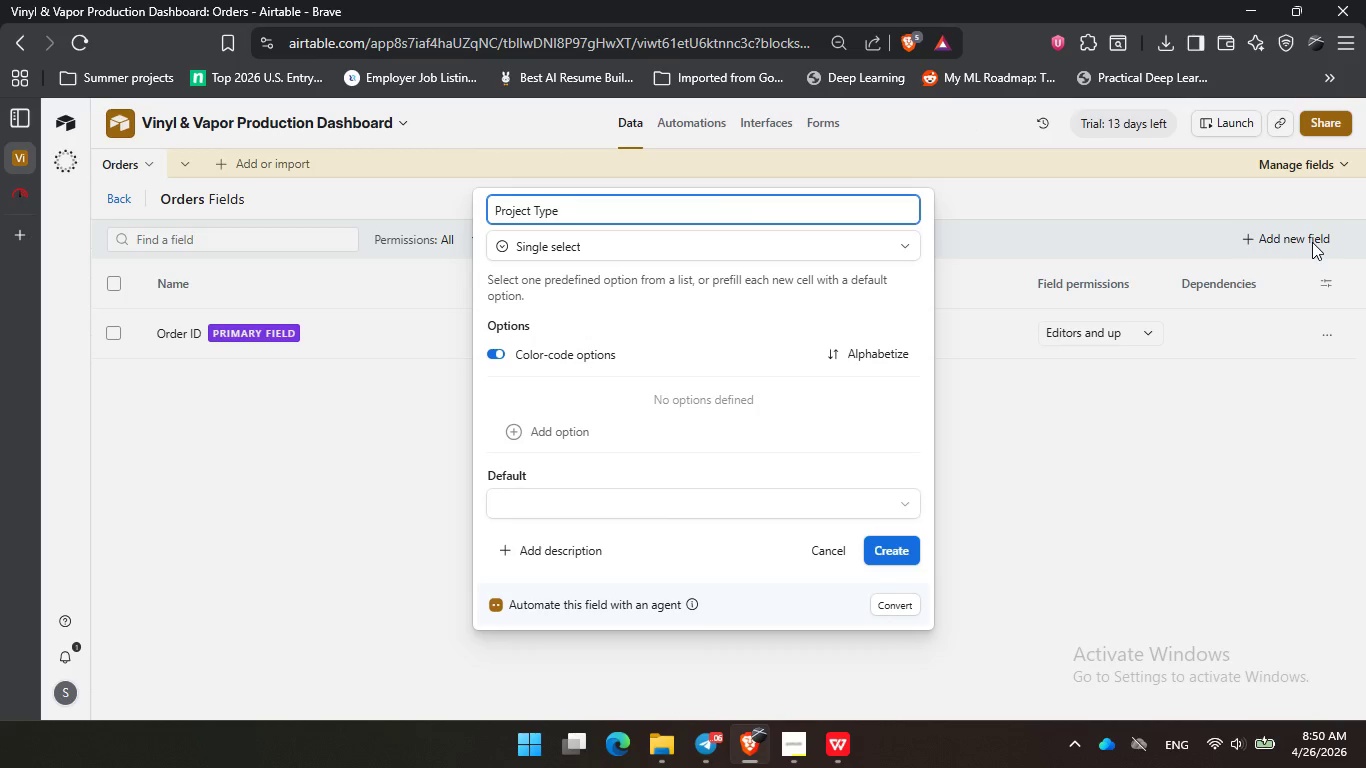 
wait(5.44)
 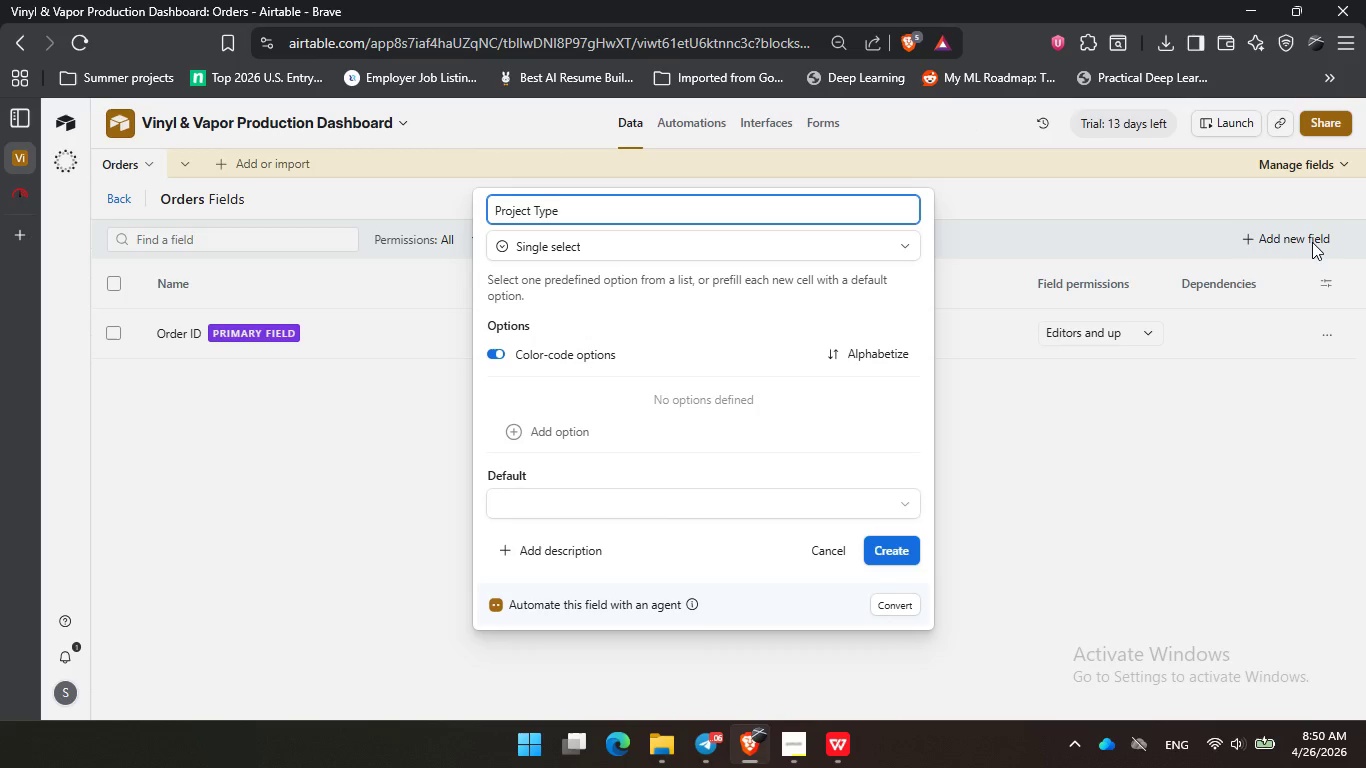 
key(Enter)
 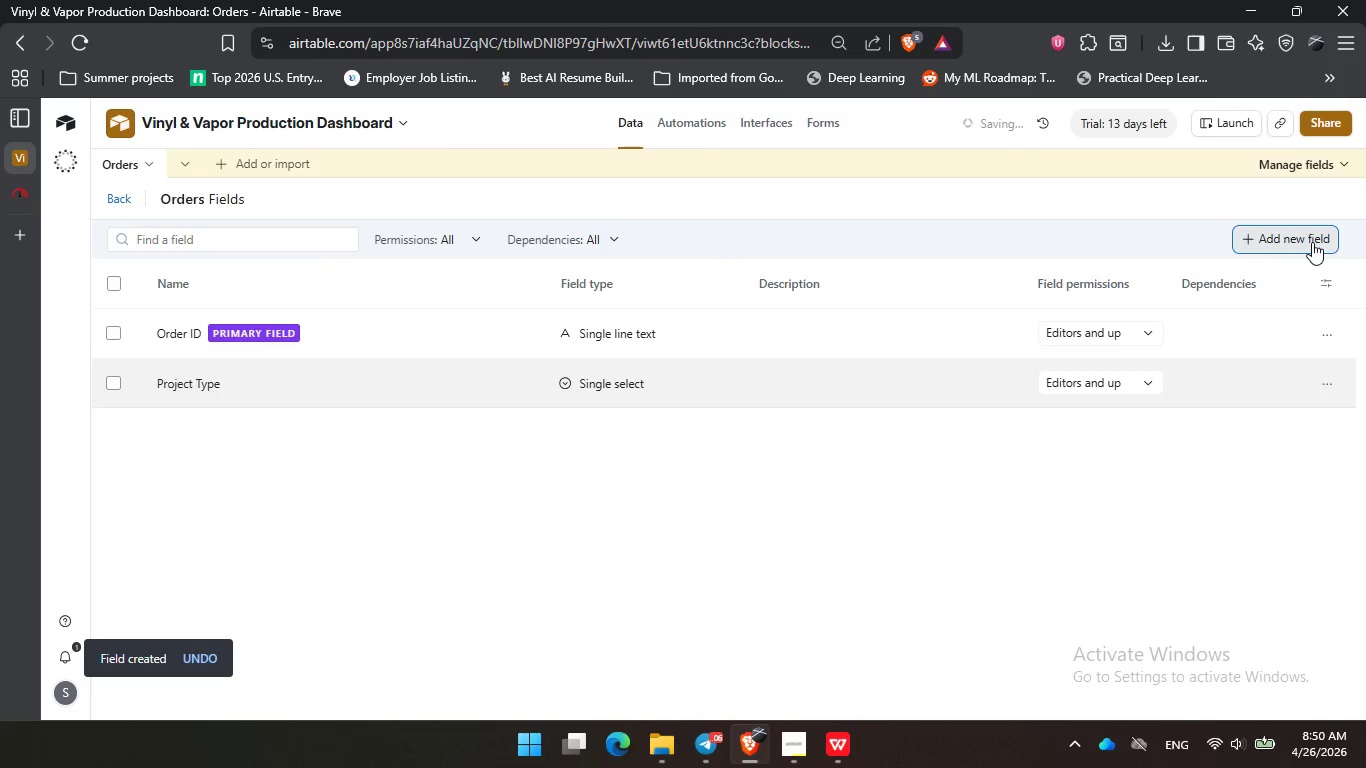 
left_click([1312, 242])
 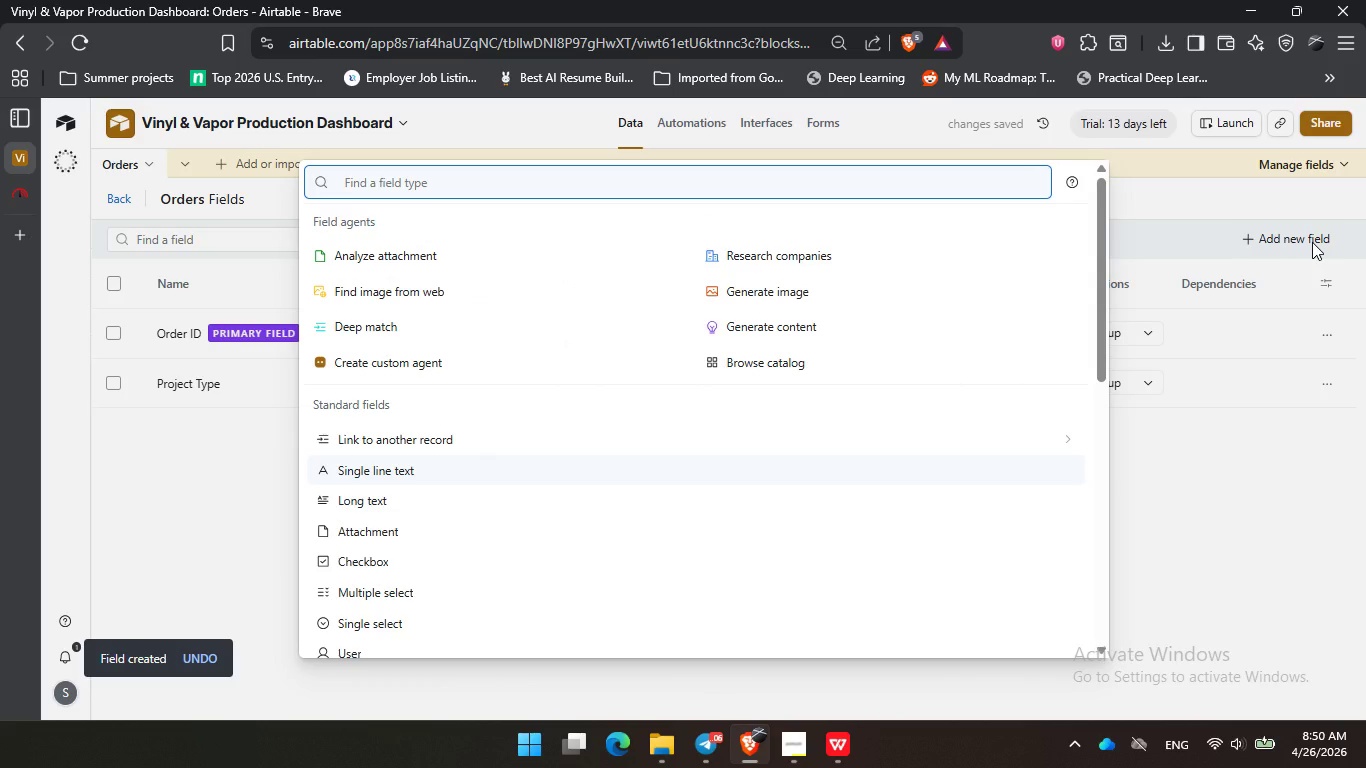 
type(dat)
 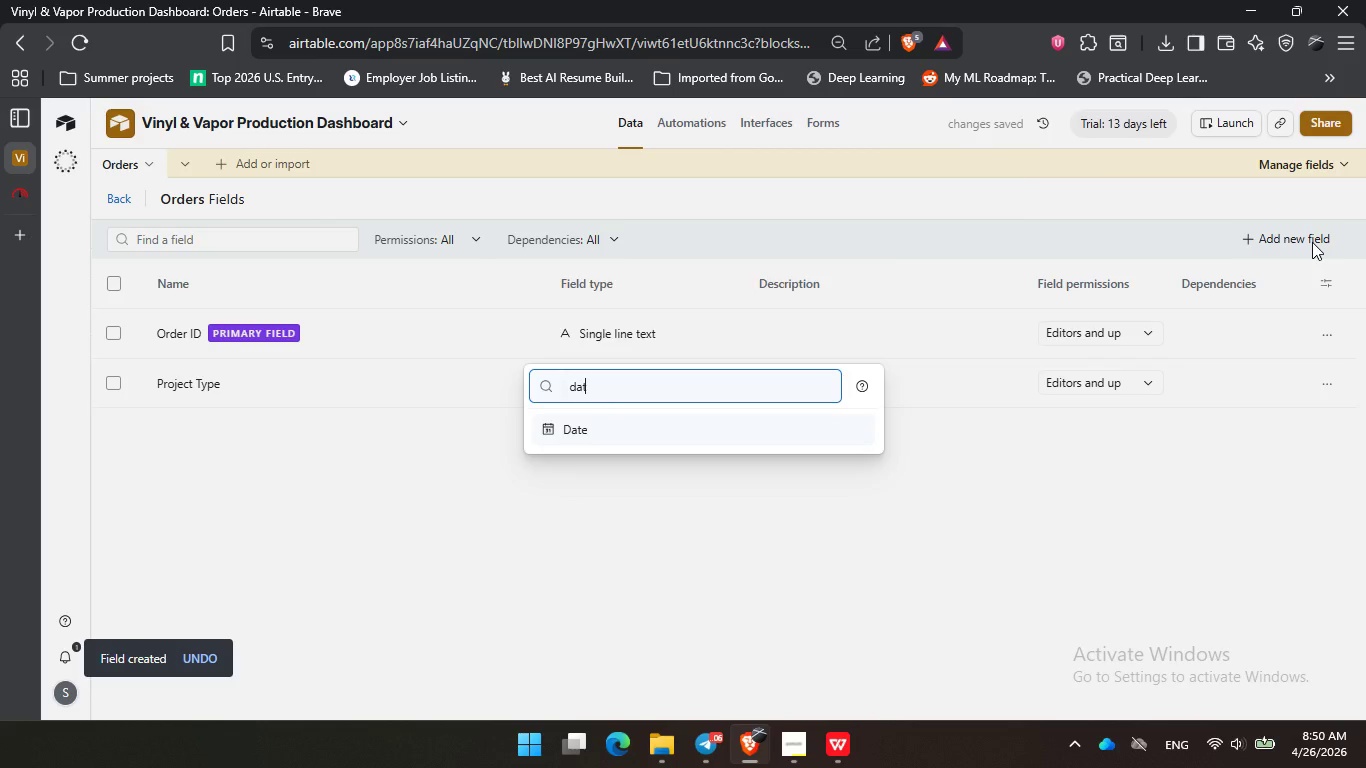 
key(Enter)
 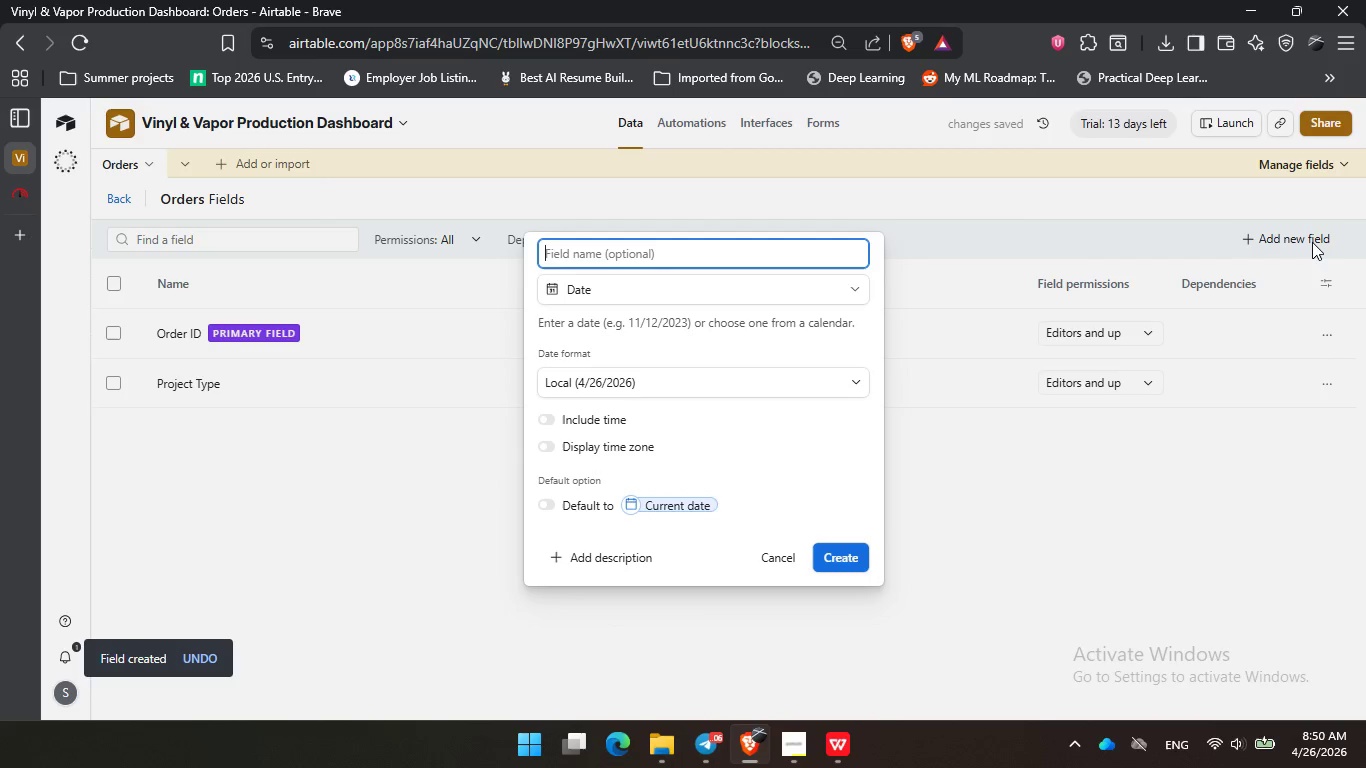 
type(Order Date)
 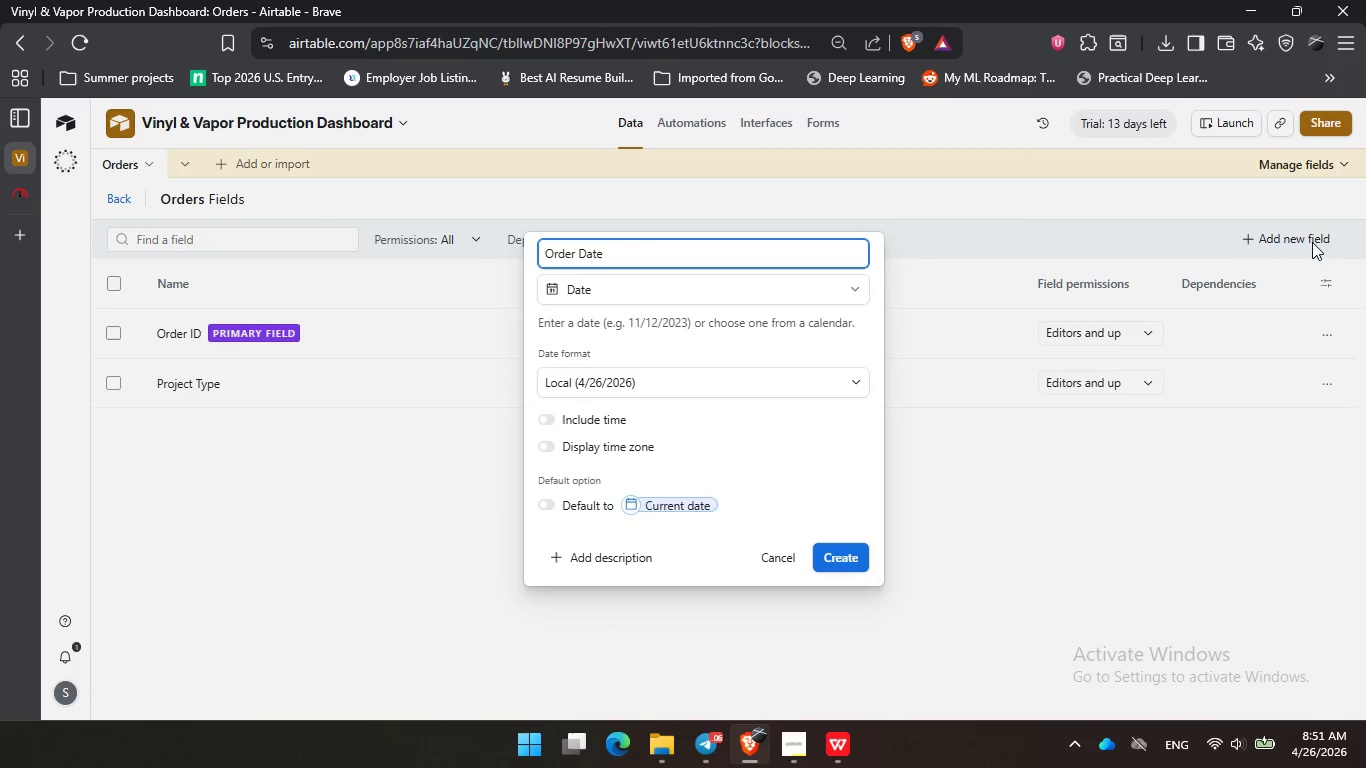 
key(Enter)
 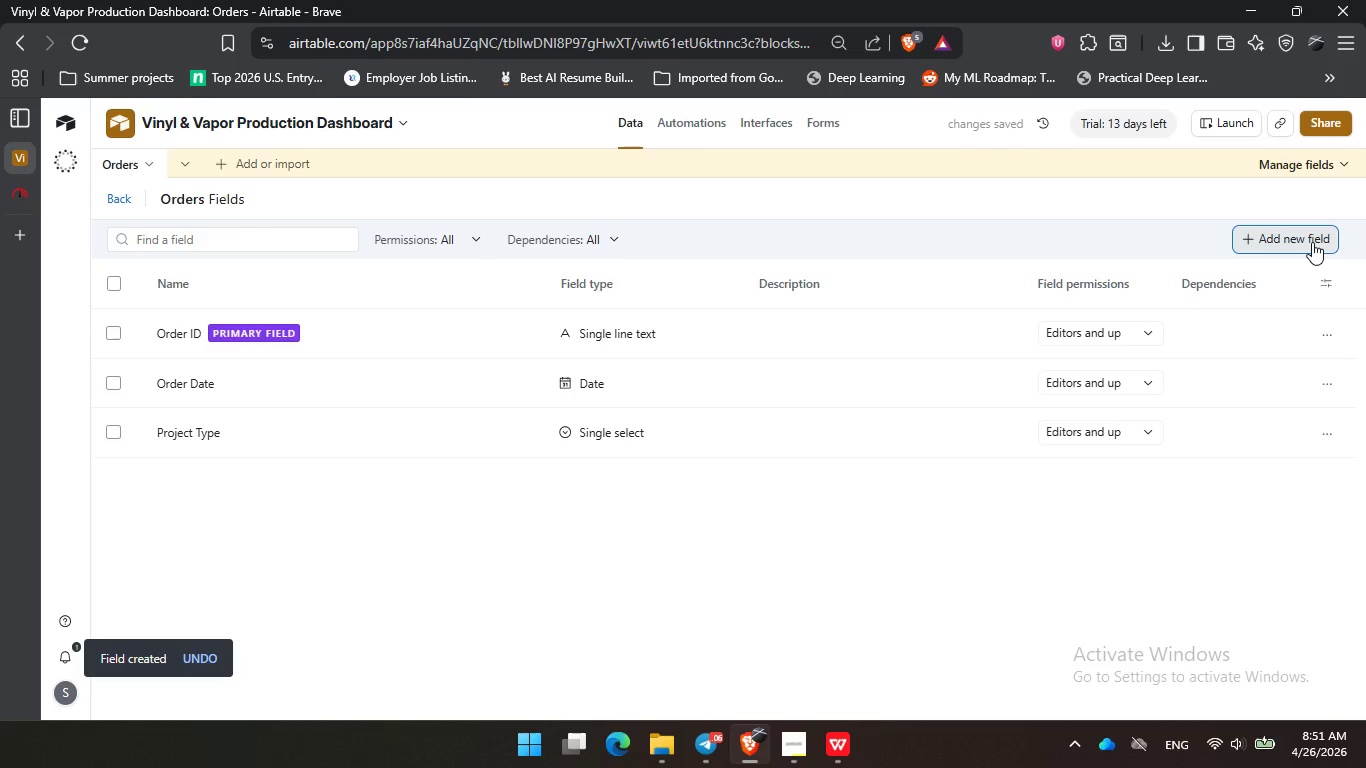 
left_click([1311, 242])
 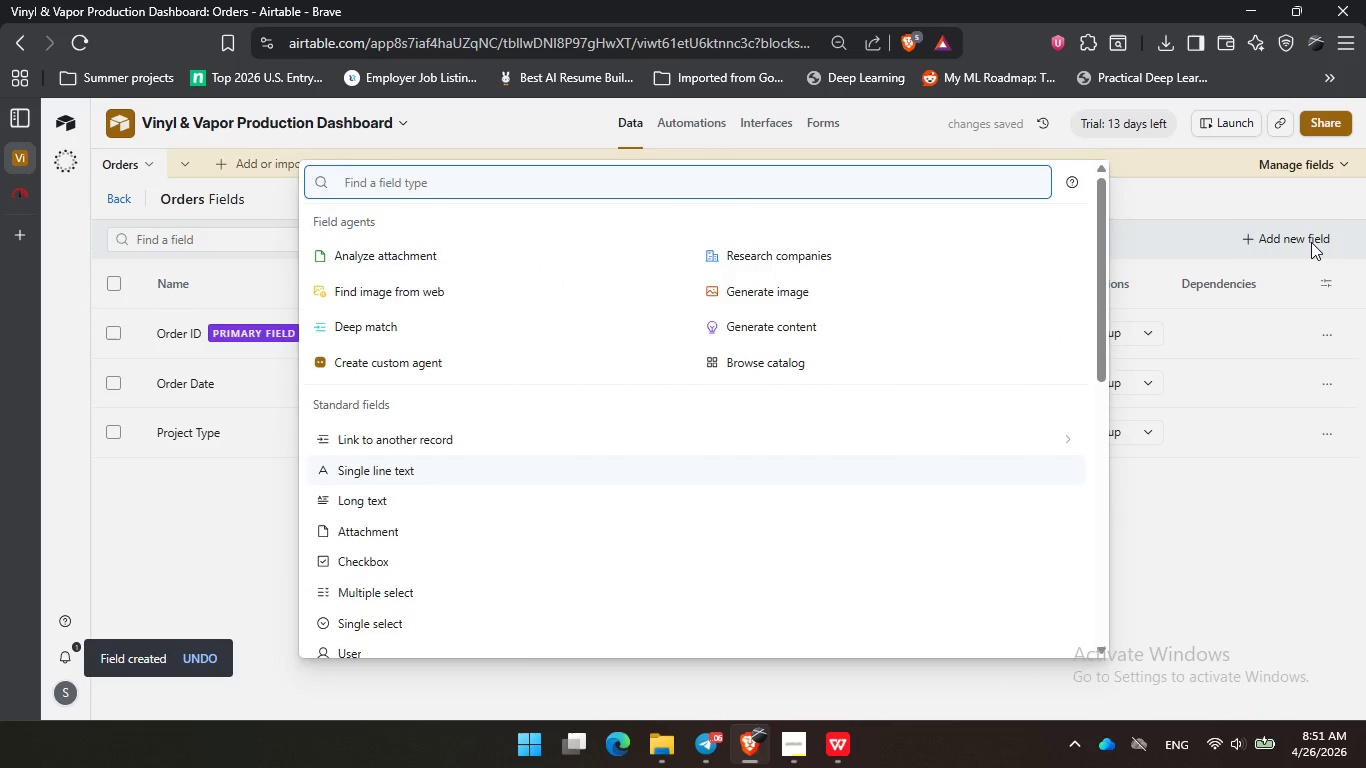 
type(dat)
 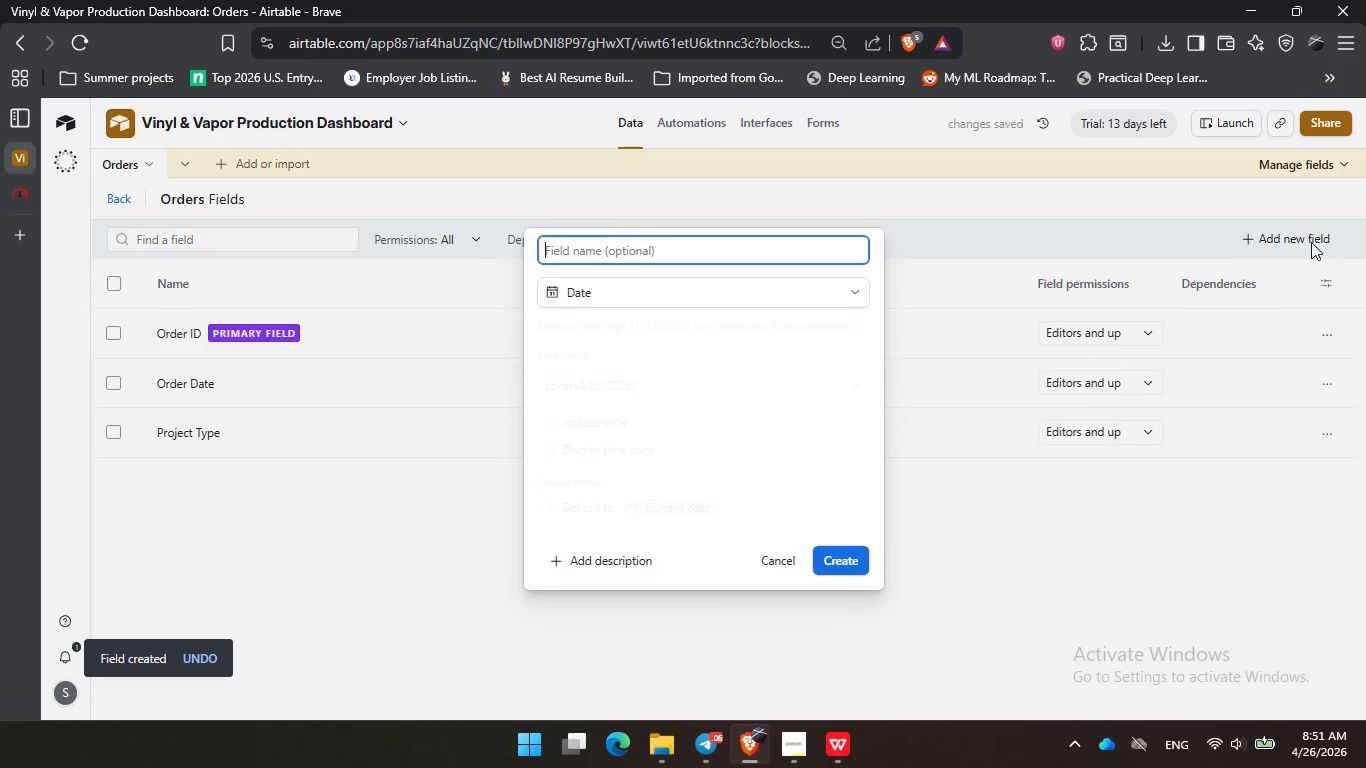 
key(Enter)
 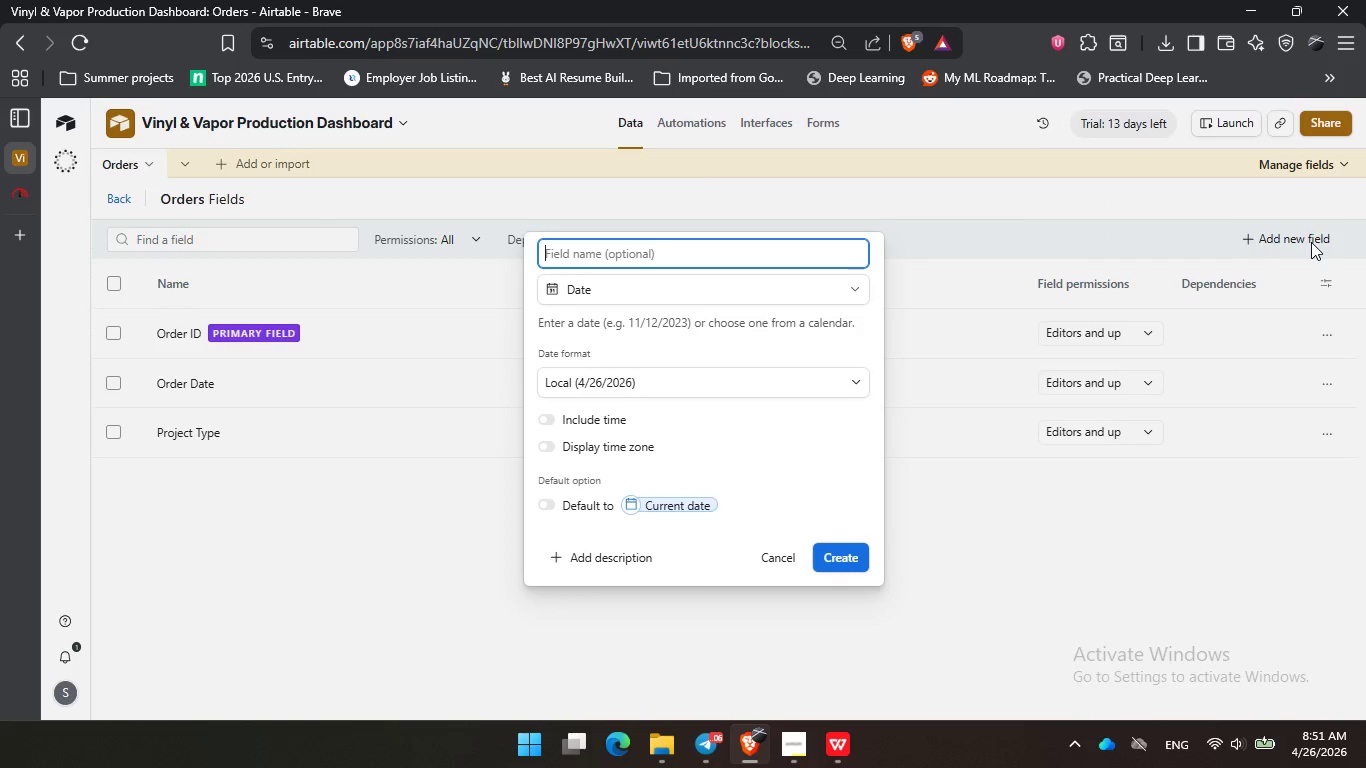 
type(Completion Date)
 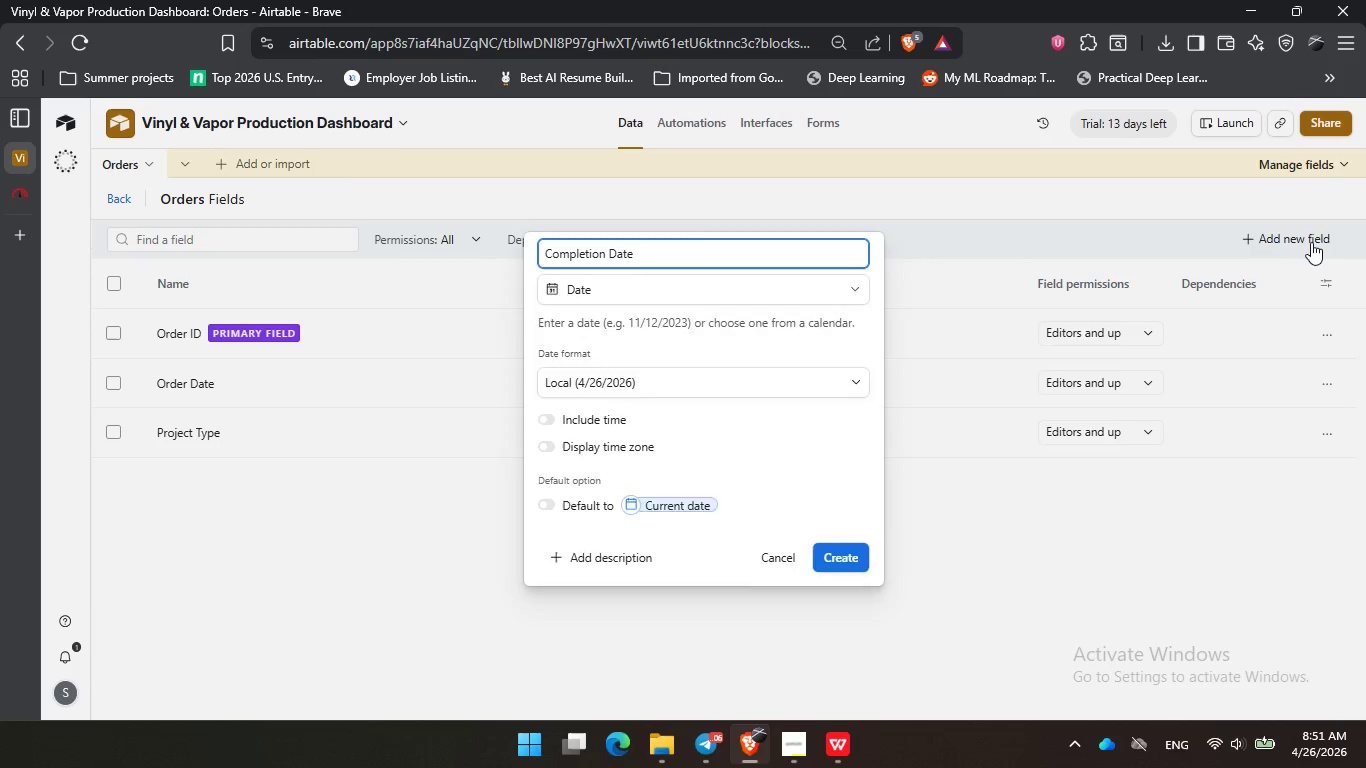 
 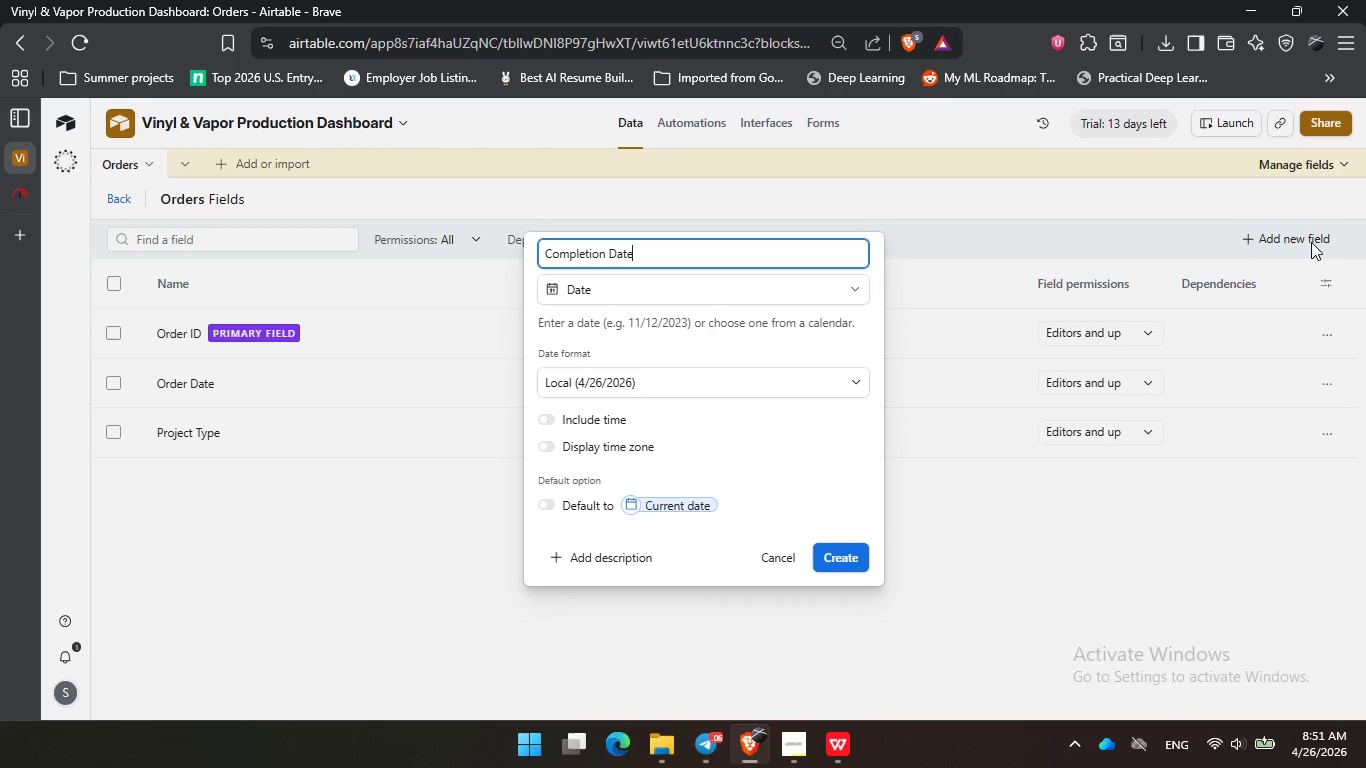 
key(Enter)
 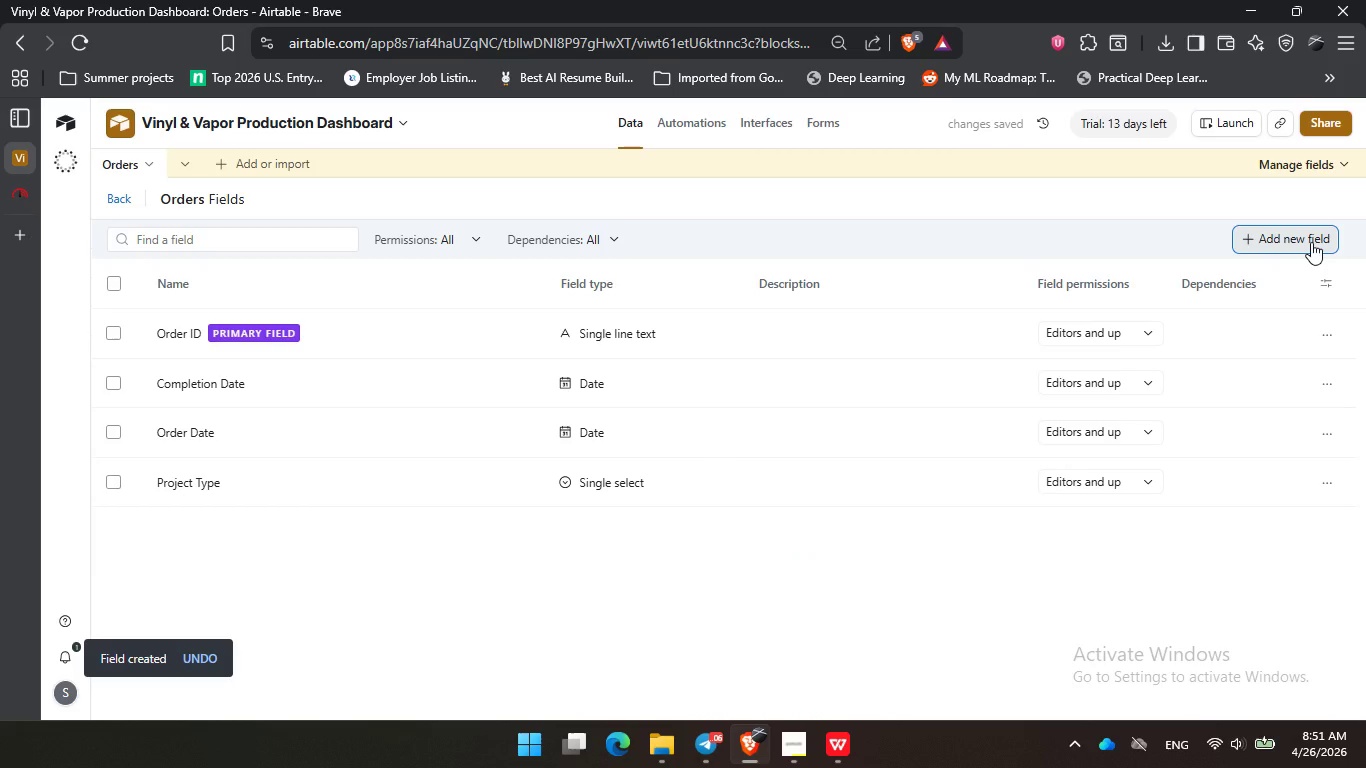 
wait(8.14)
 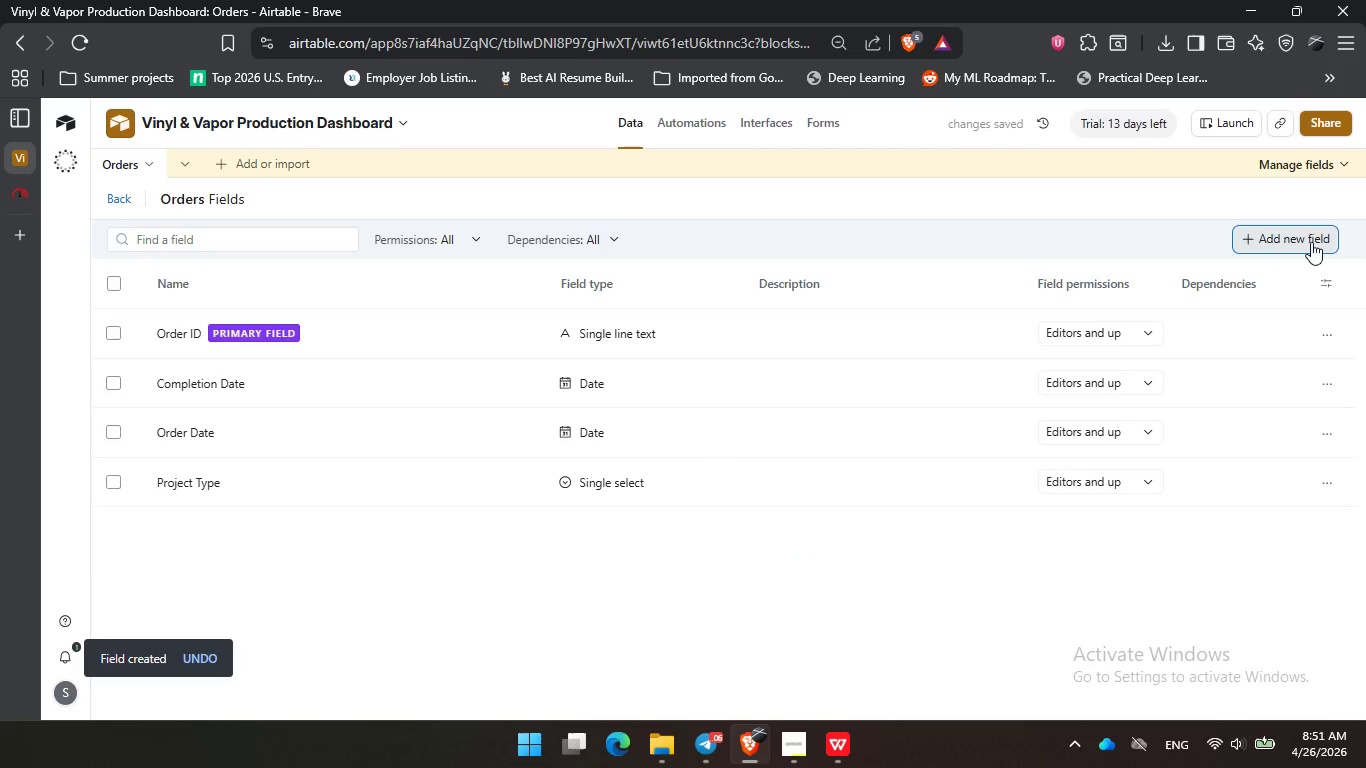 
type(curr)
 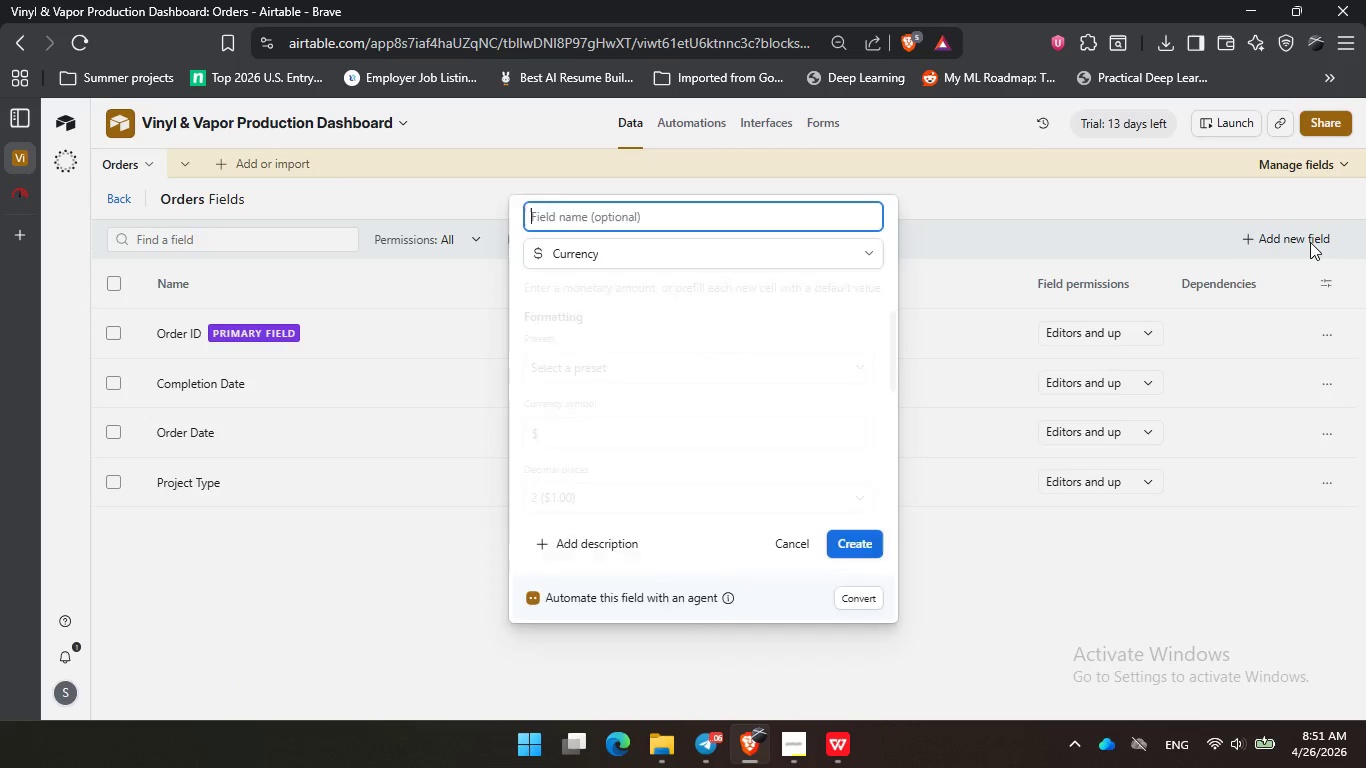 
key(Enter)
 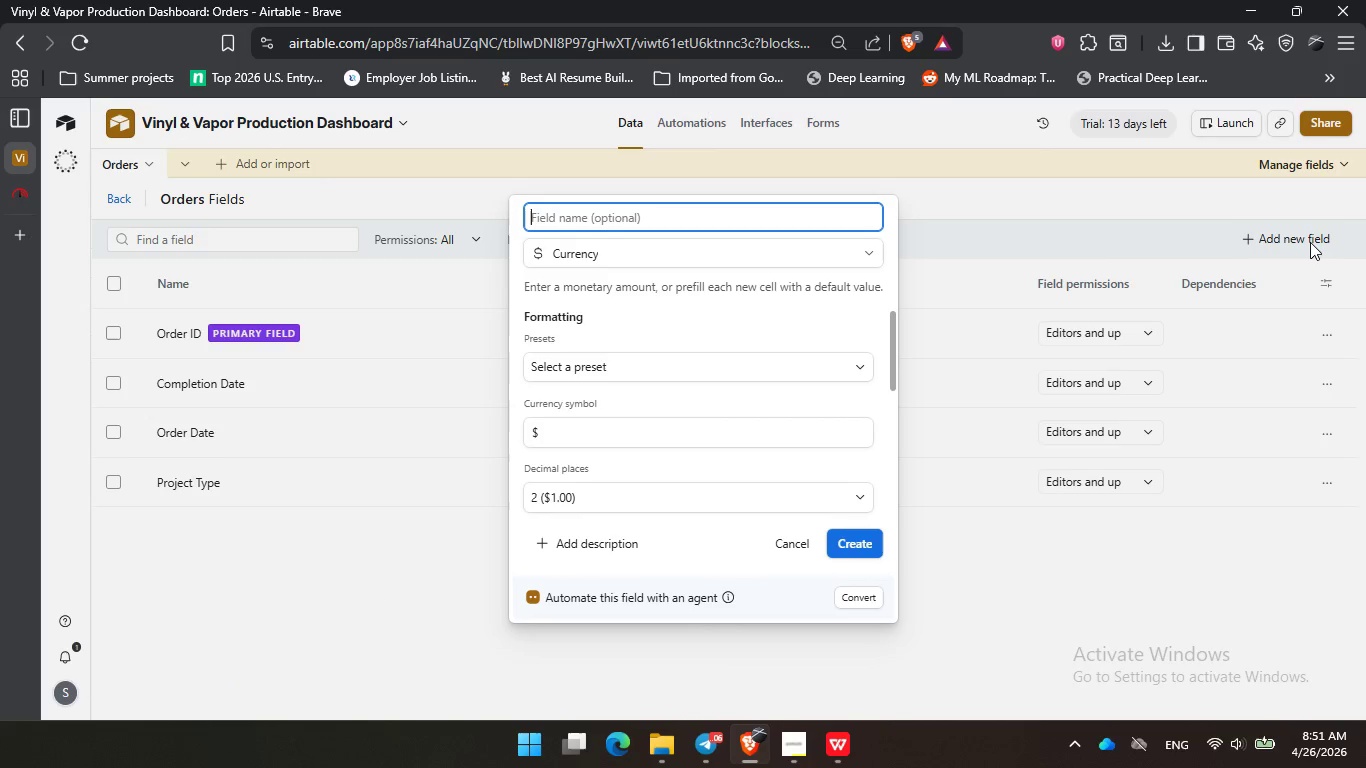 
type(Material Cost)
 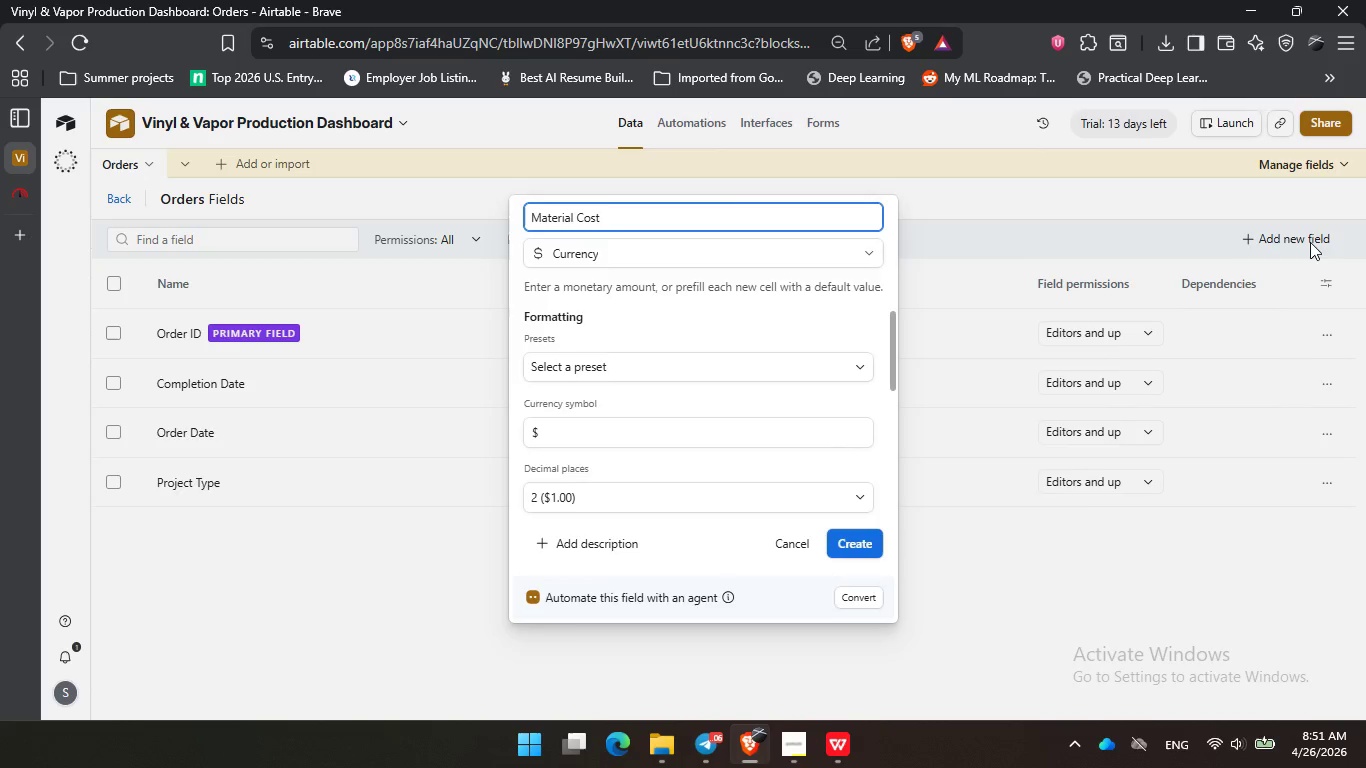 
key(Enter)
 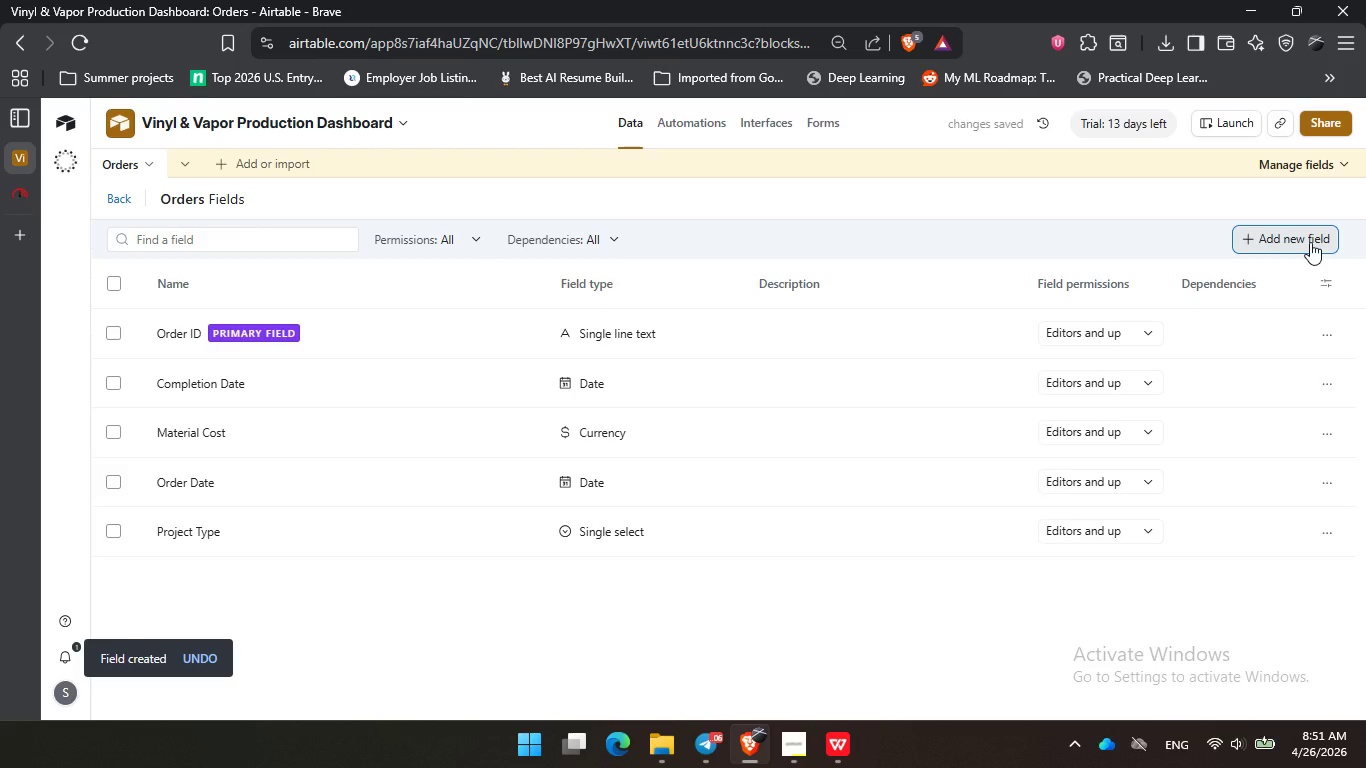 
left_click([1310, 242])
 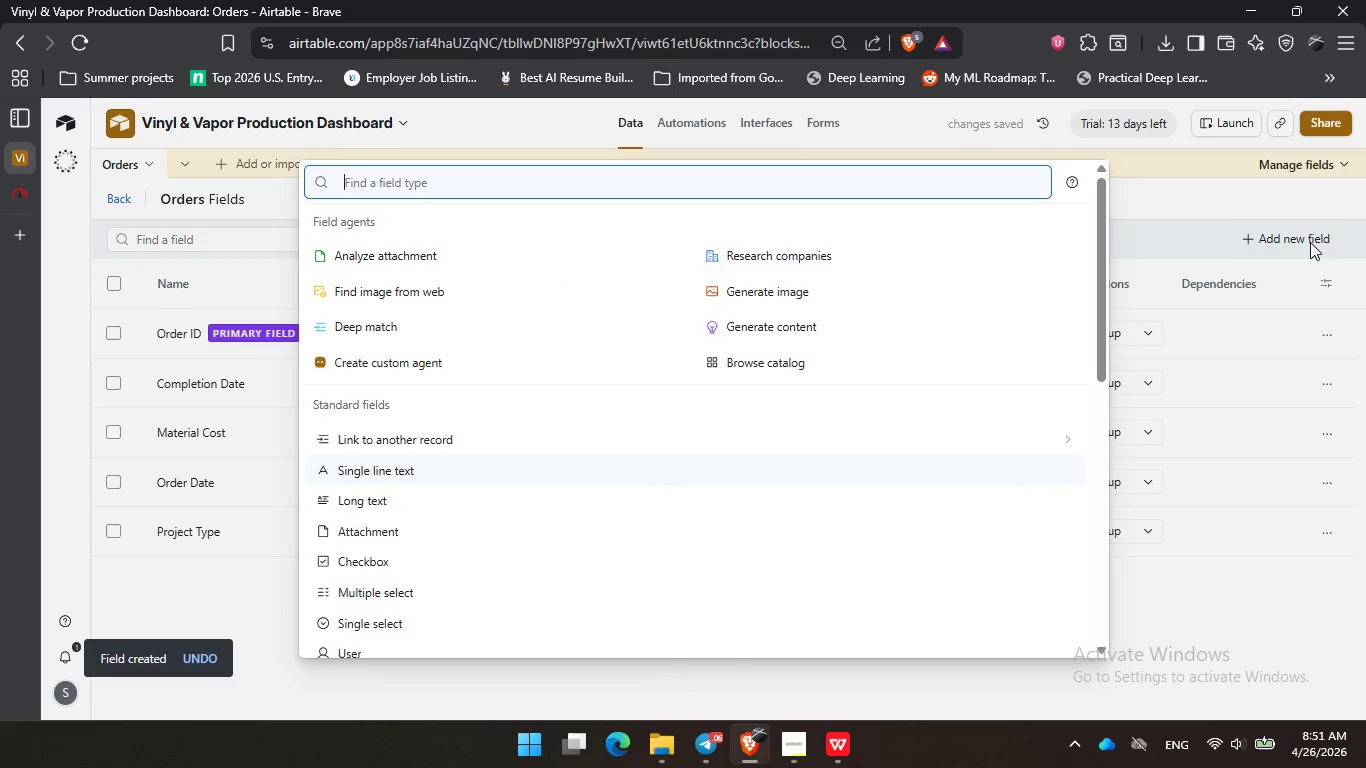 
type(num)
 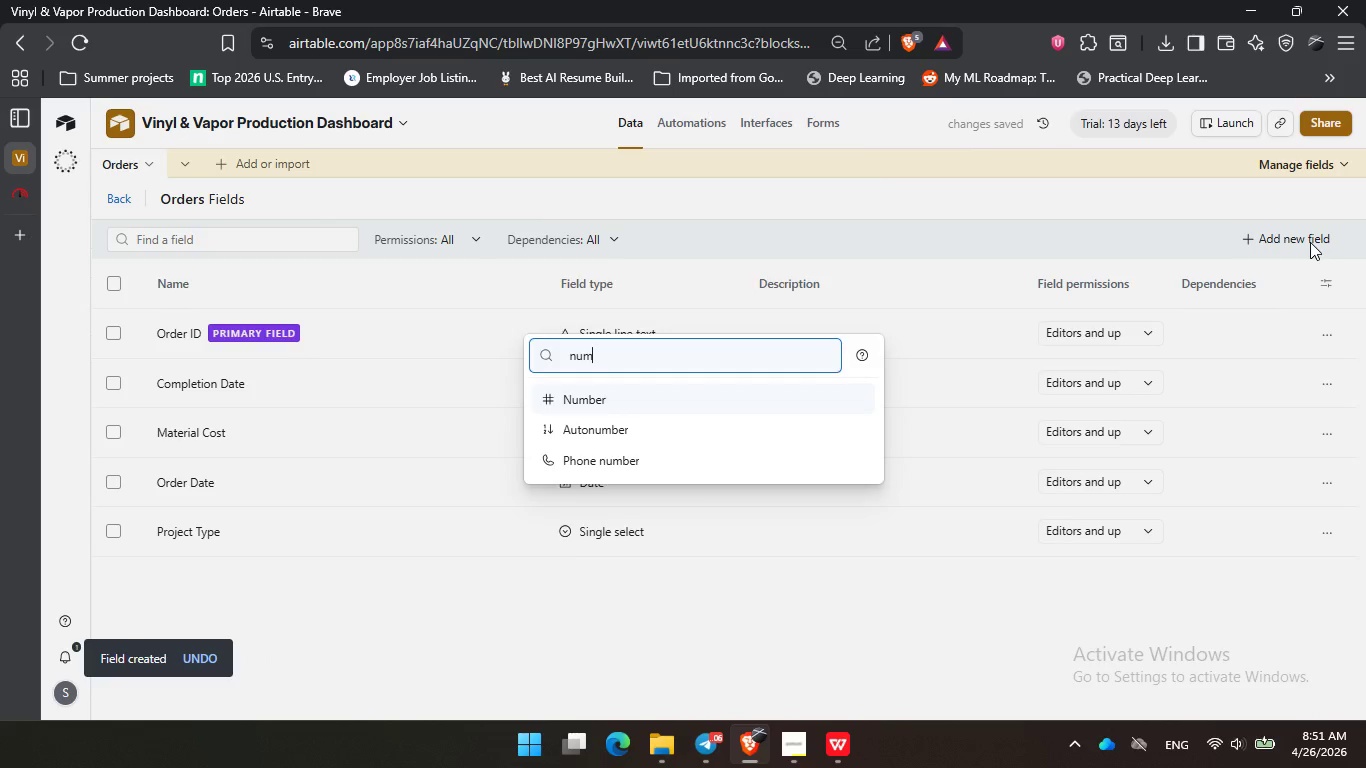 
key(Enter)
 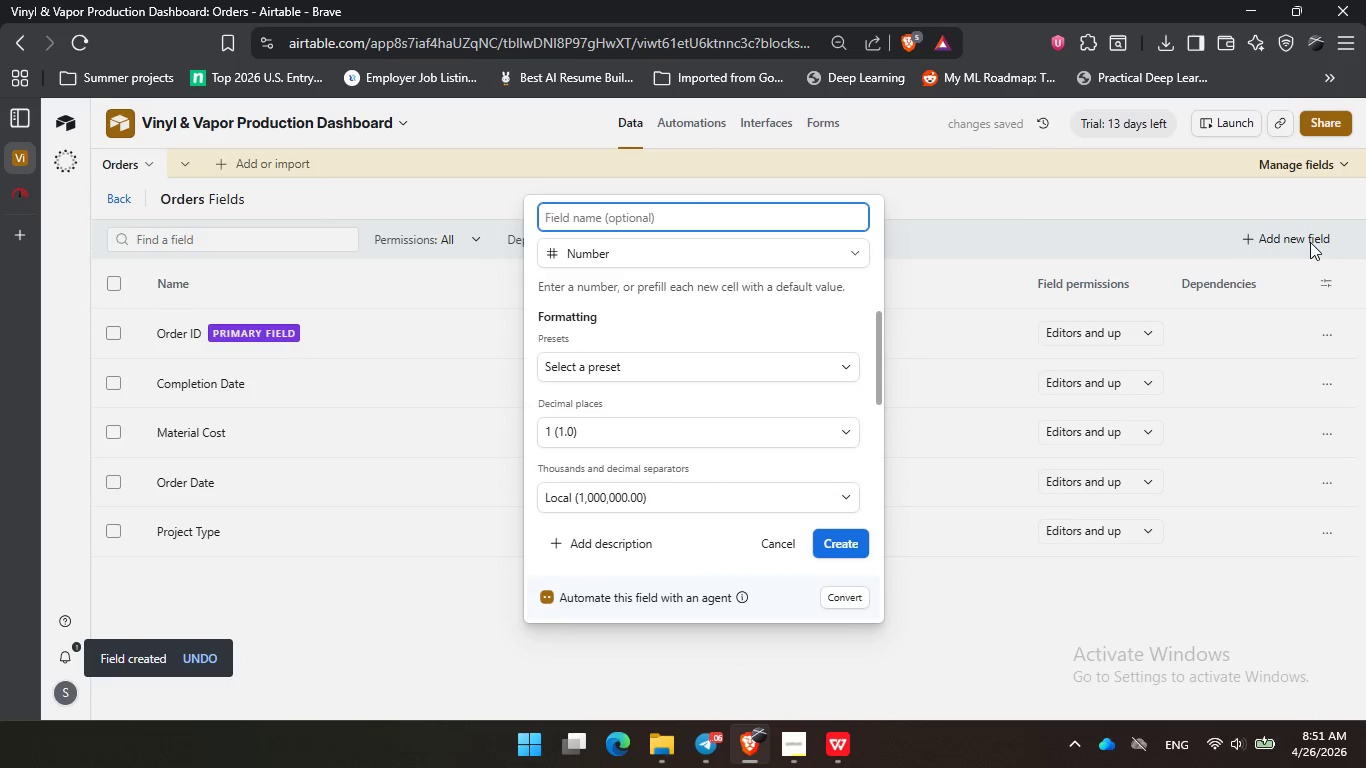 
type(Labor Hours)
 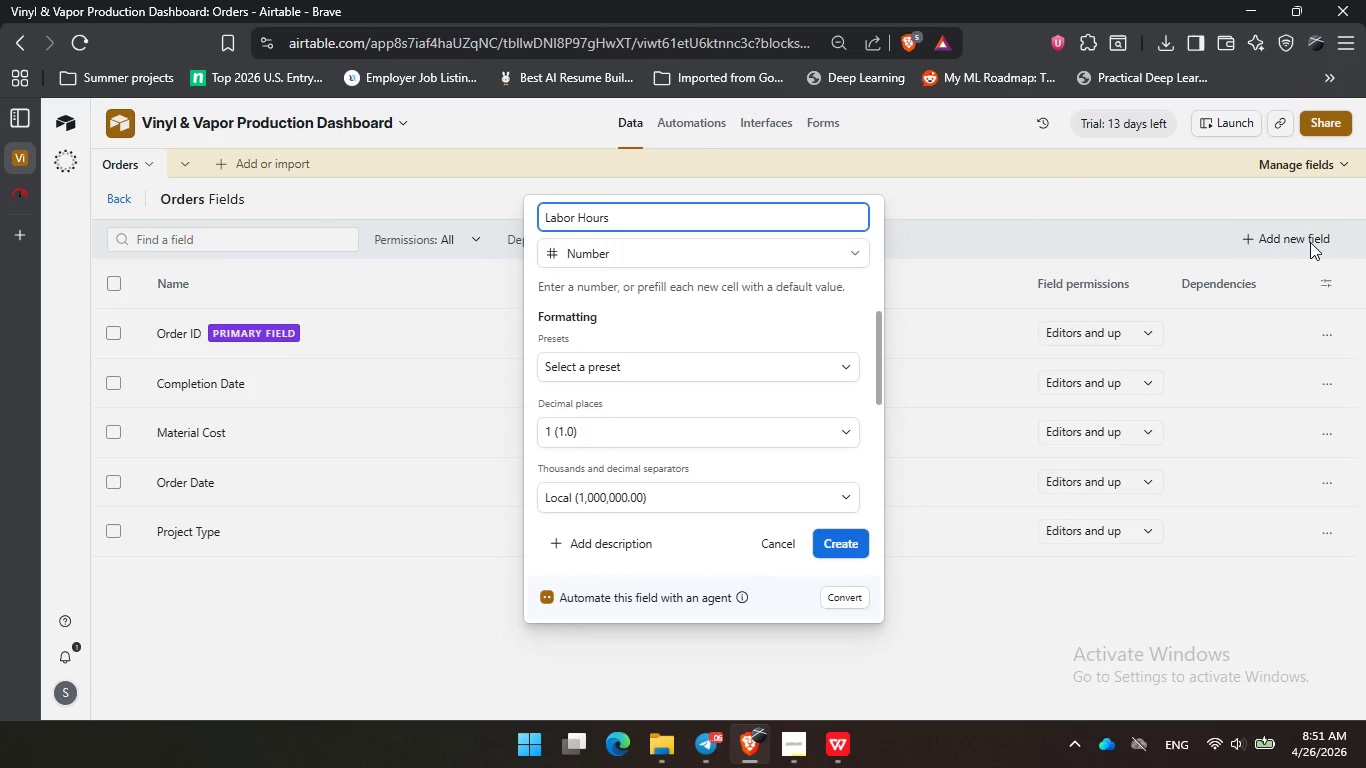 
key(Enter)
 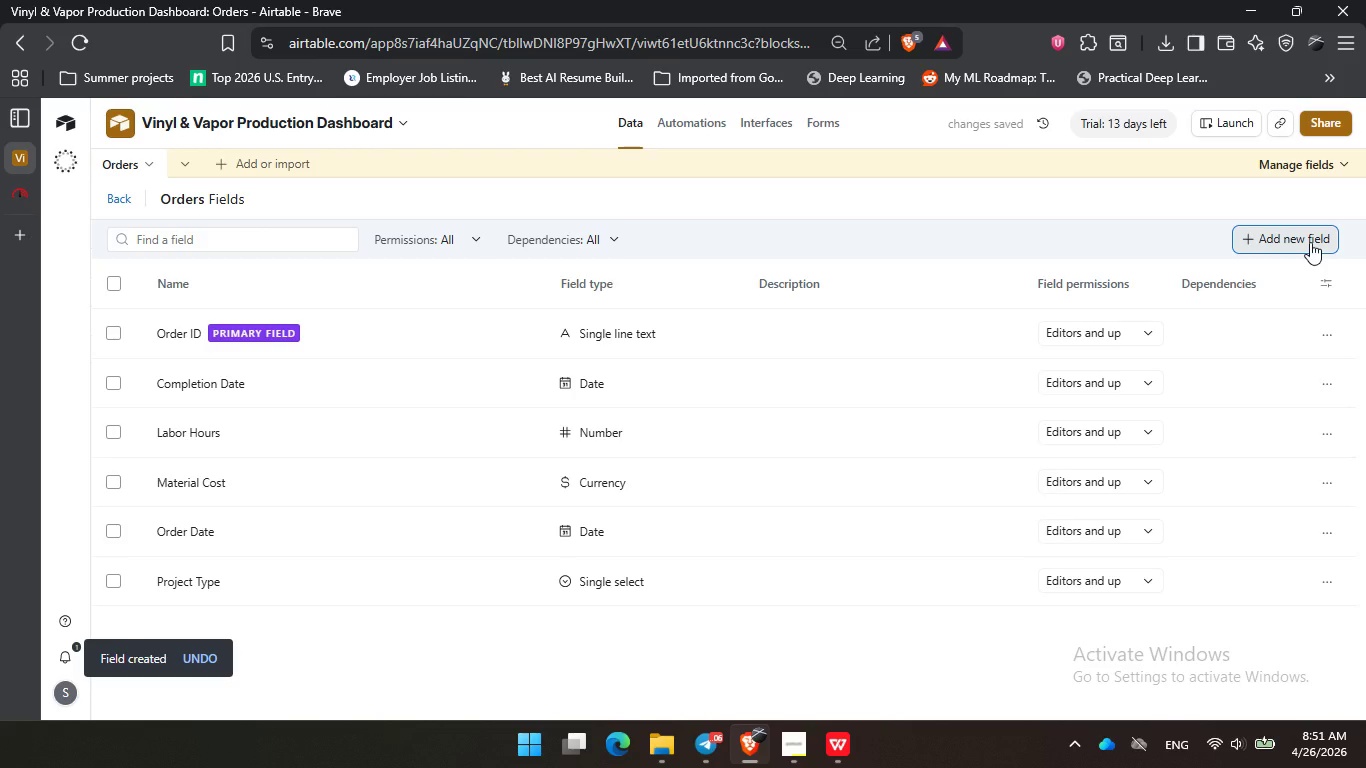 
left_click([1309, 242])
 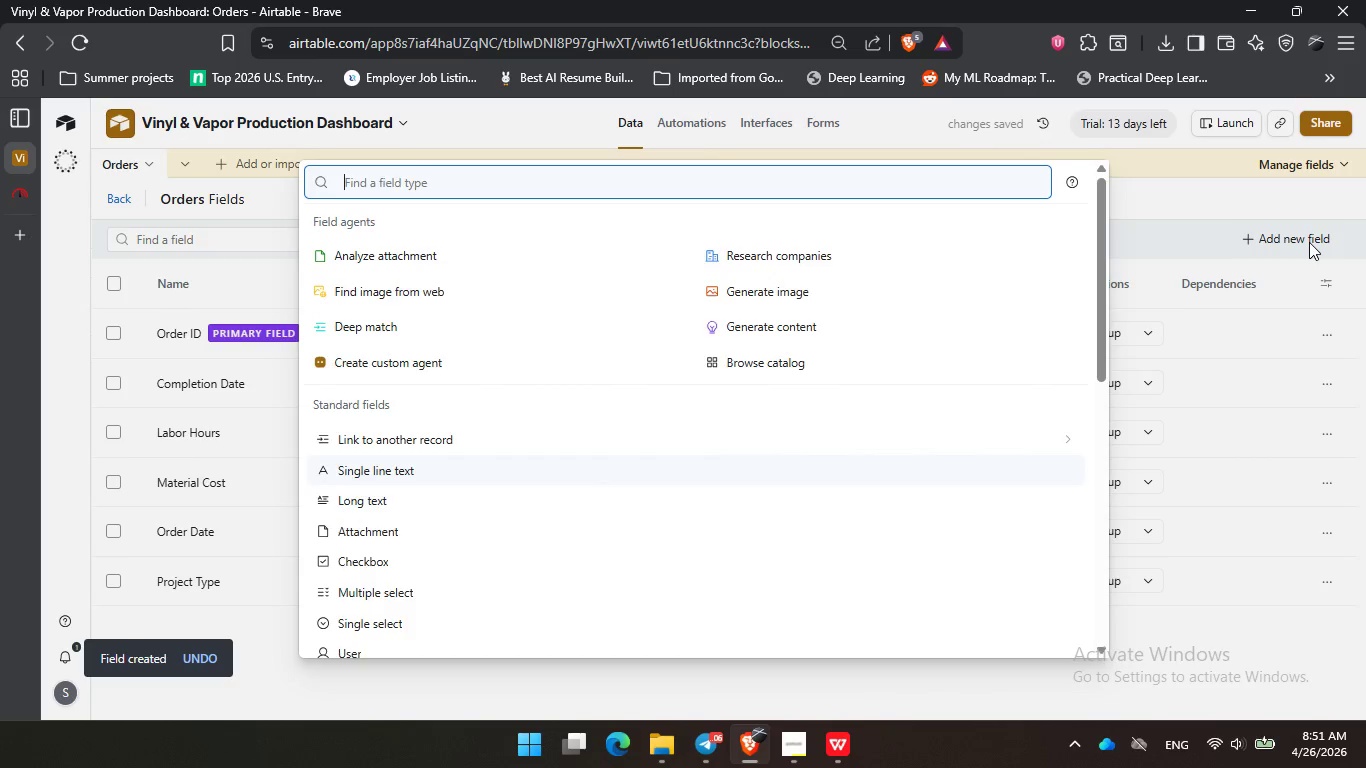 
type(cur)
 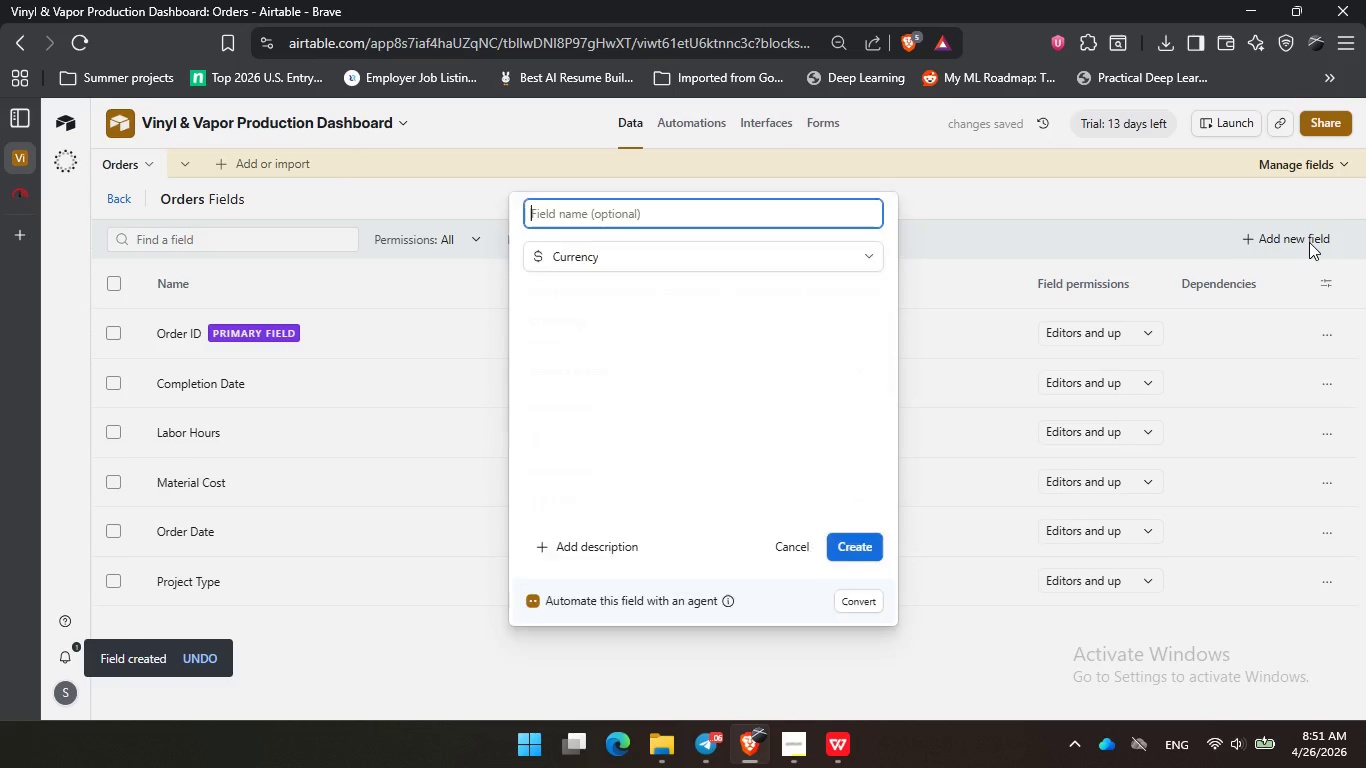 
key(Enter)
 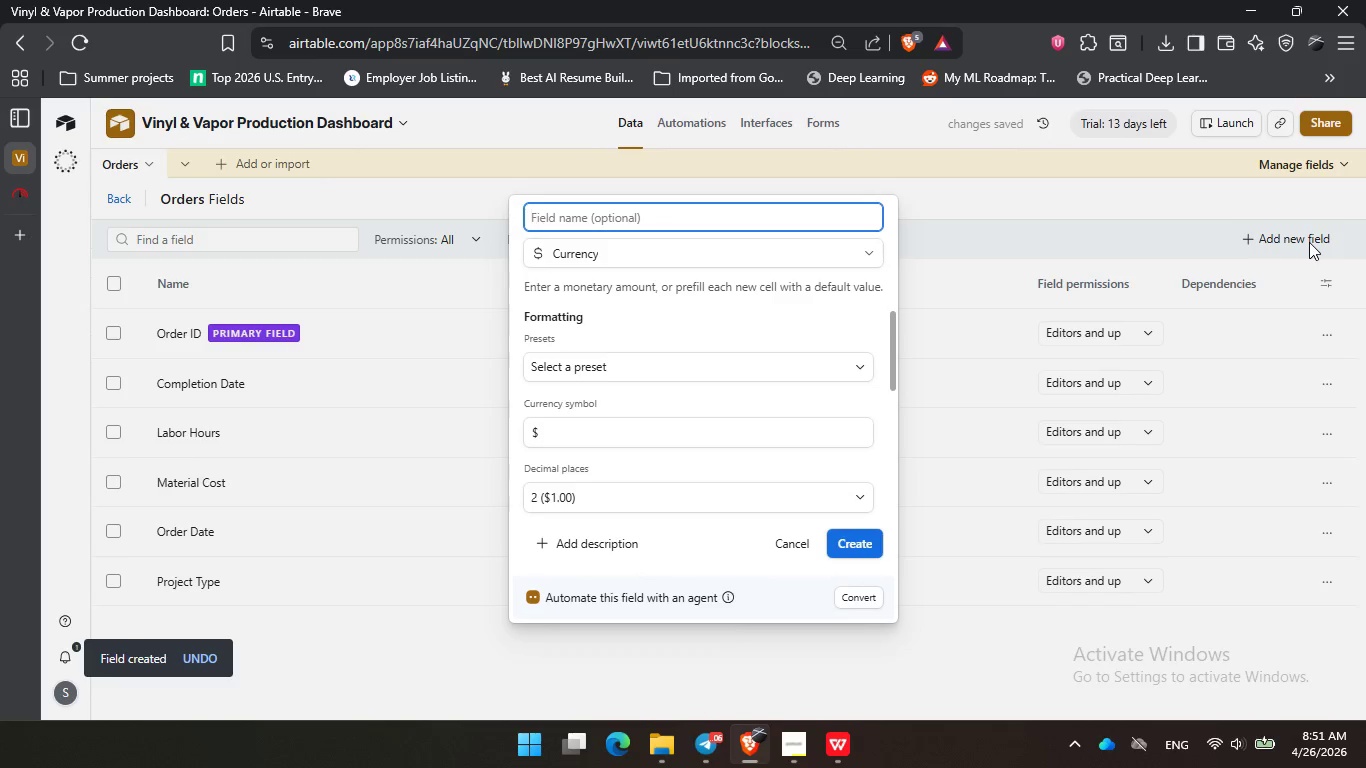 
type(Sale Price)
 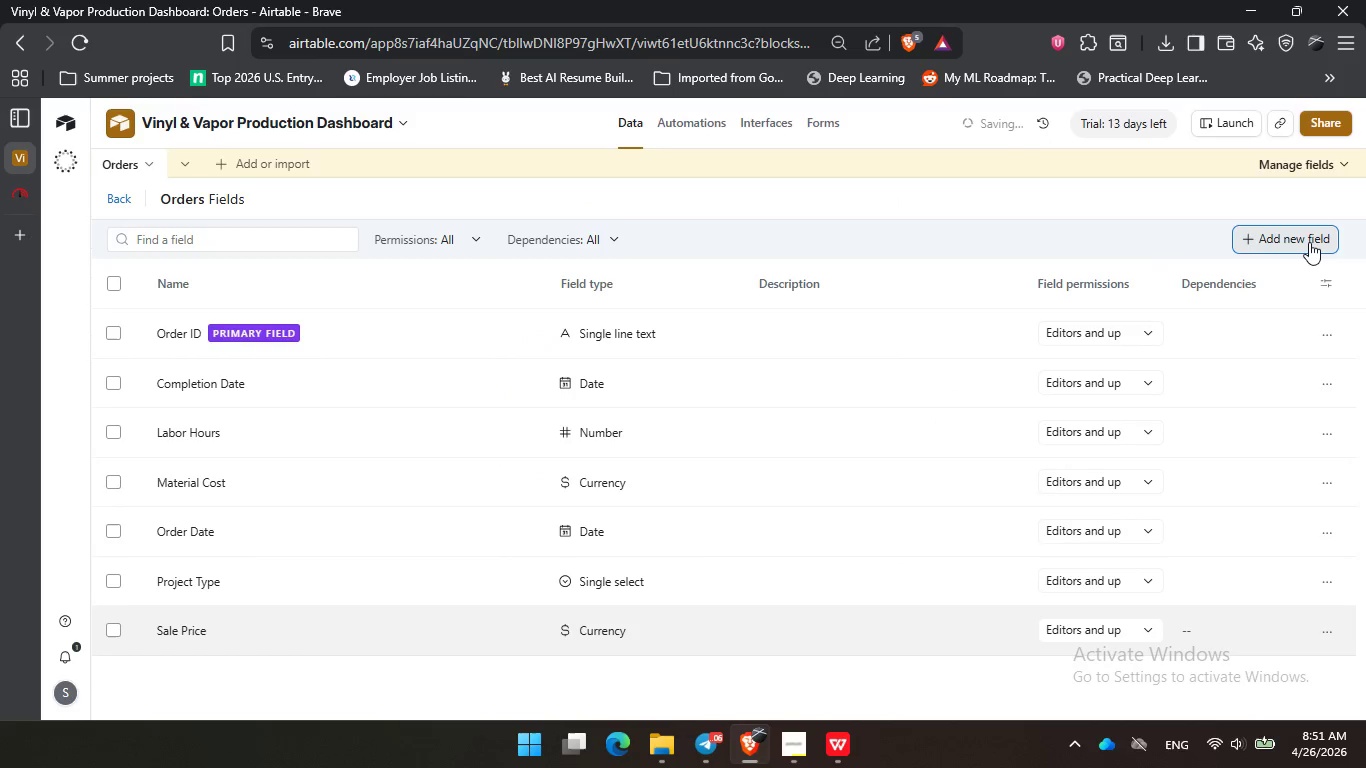 
 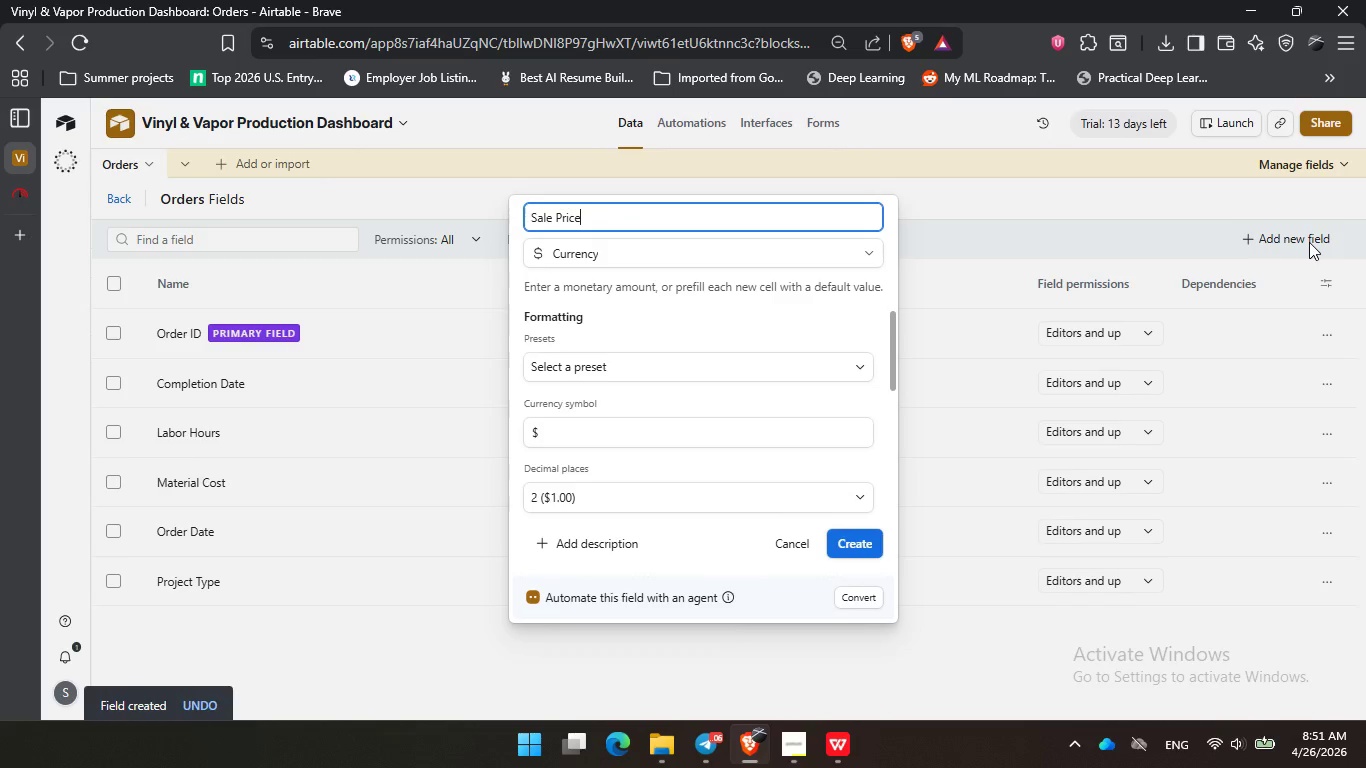 
key(Enter)
 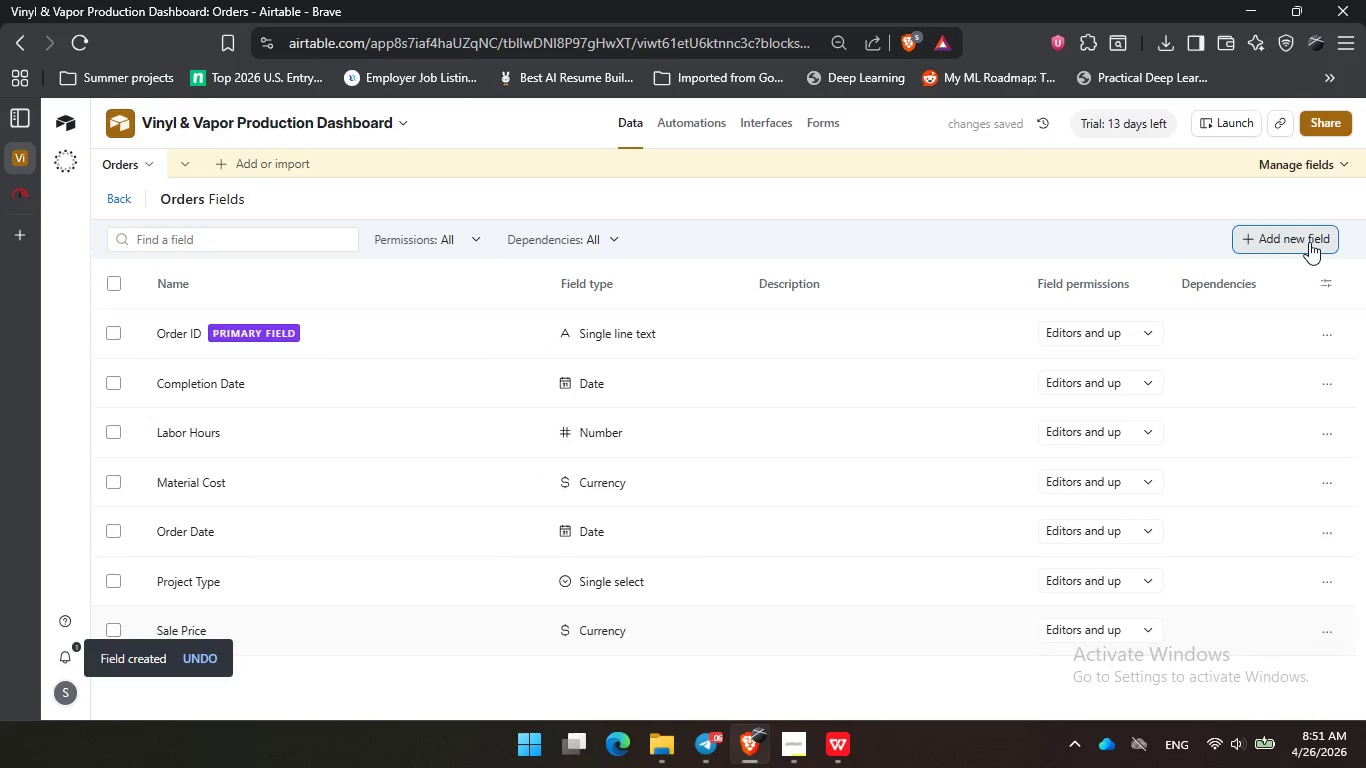 
left_click([1309, 242])
 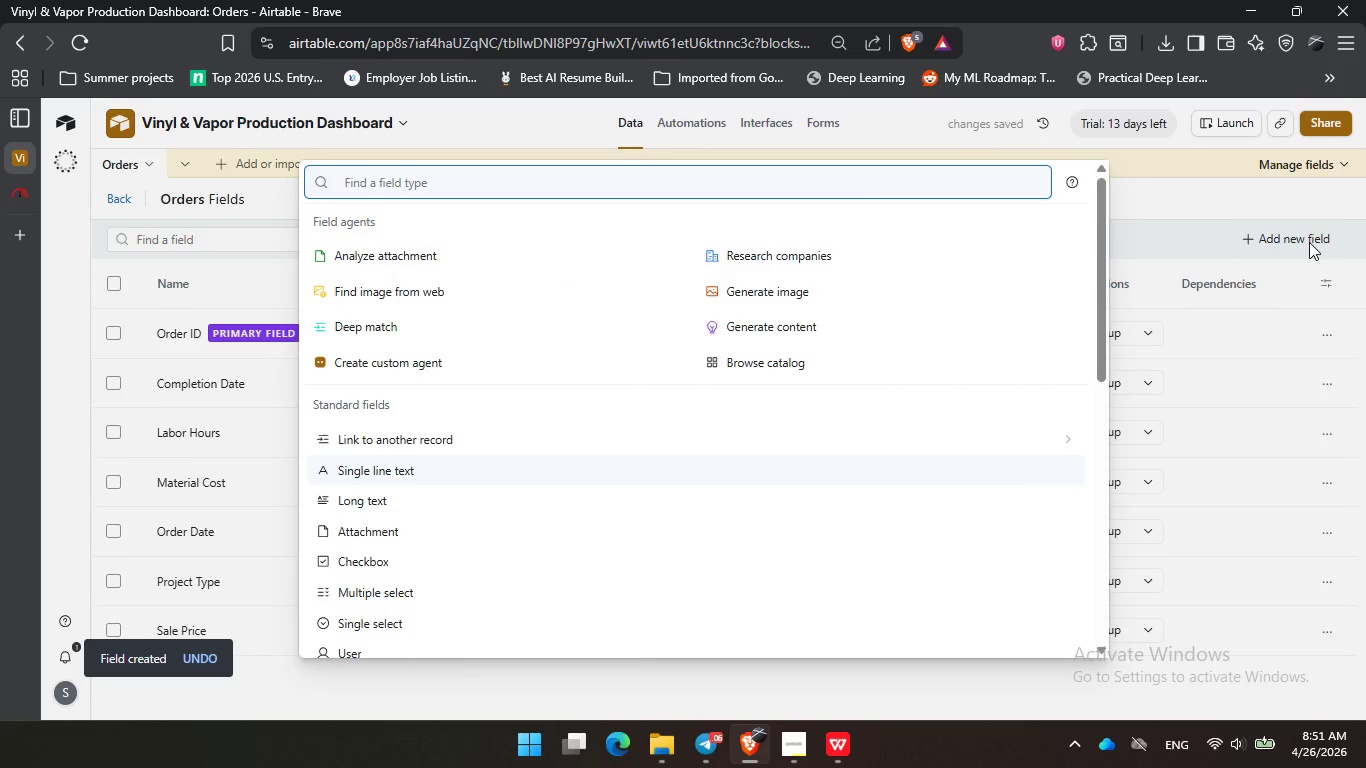 
type(sin)
 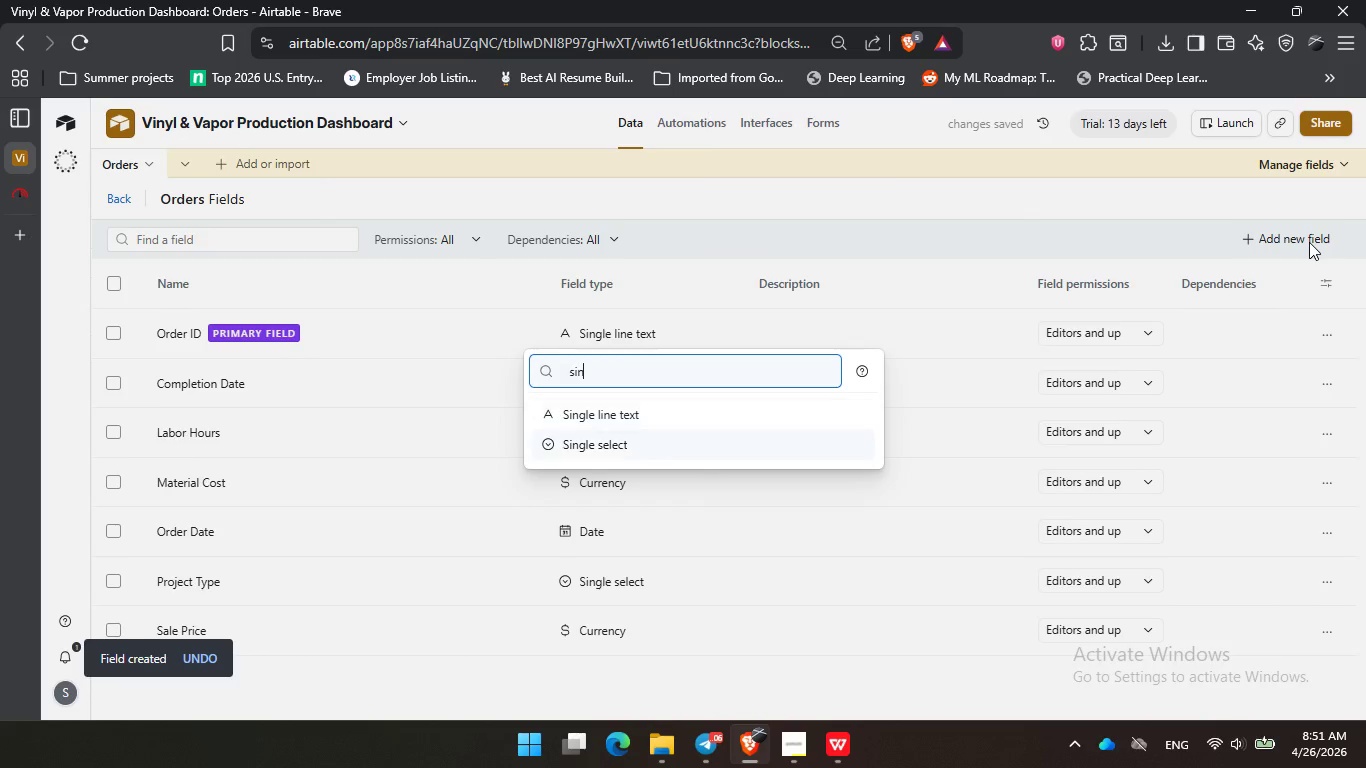 
key(ArrowDown)
 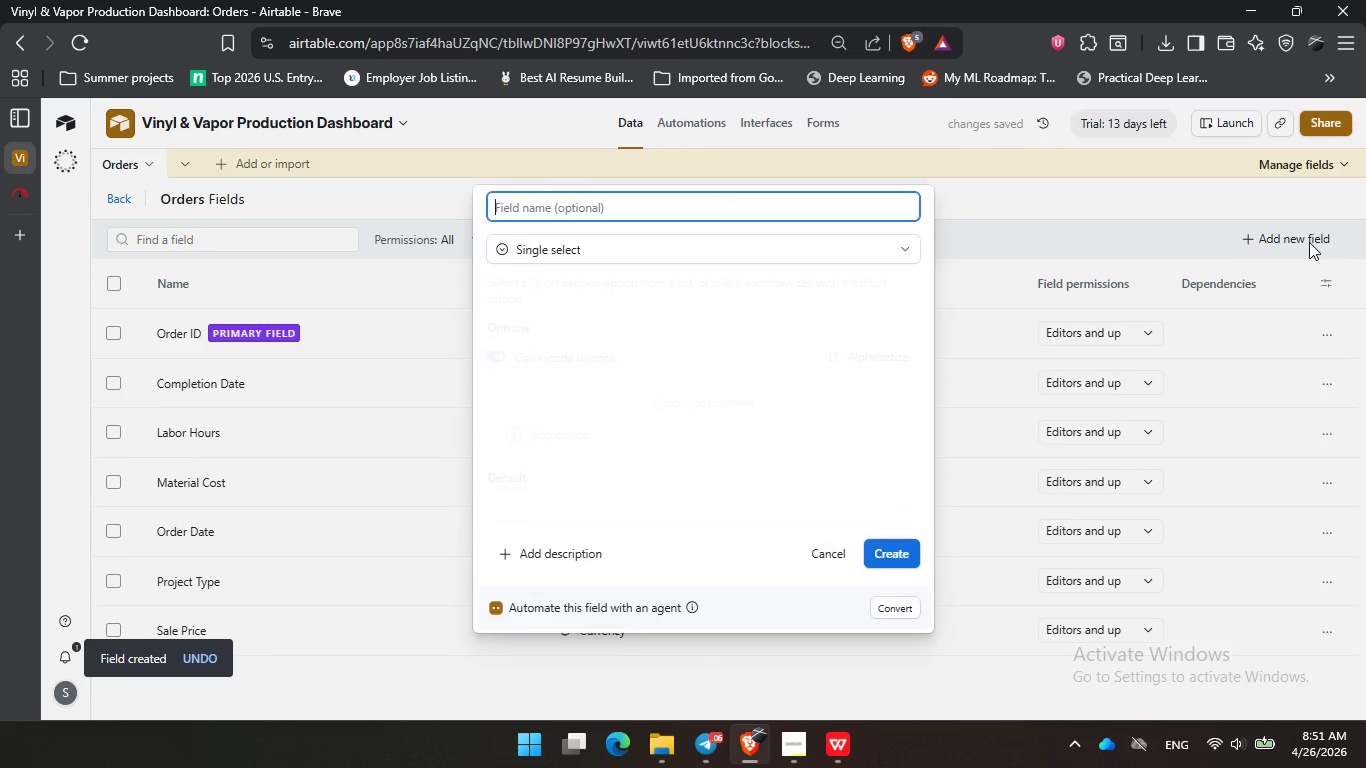 
key(Enter)
 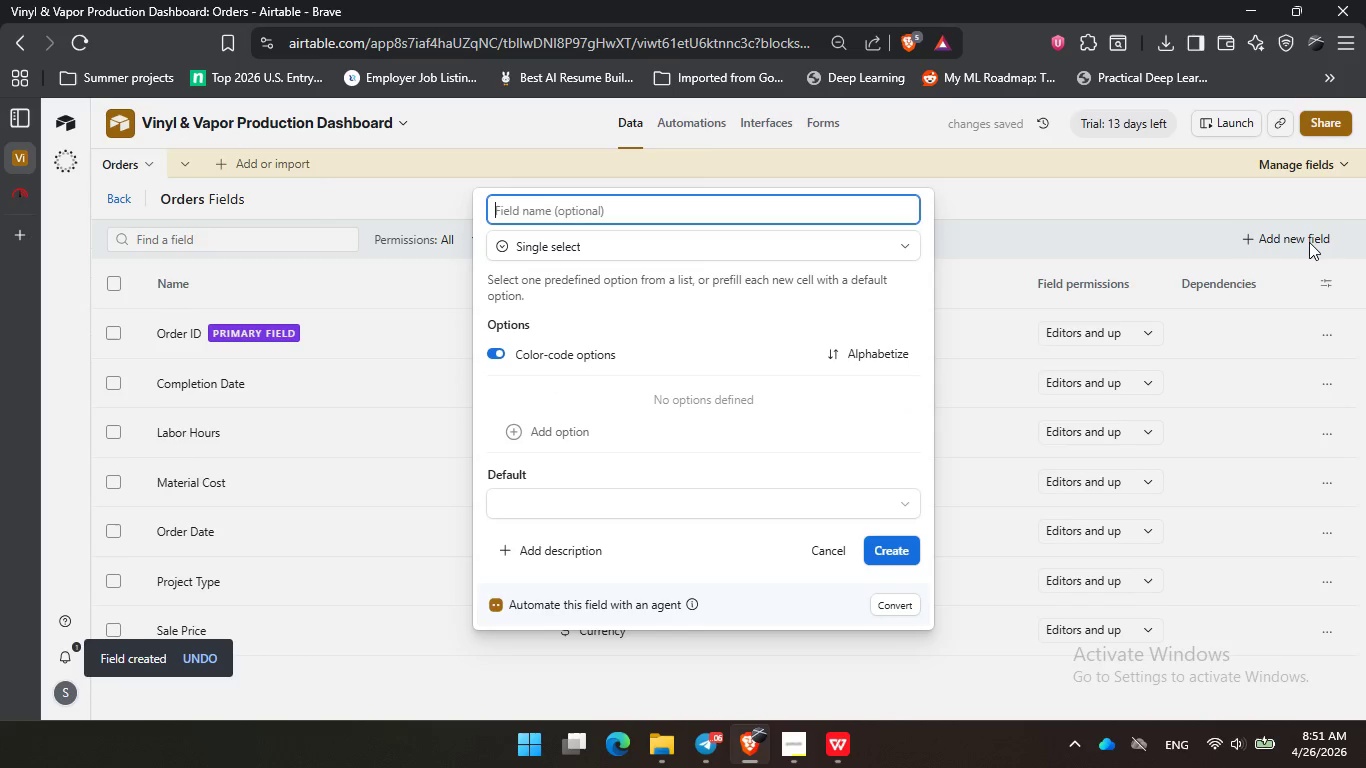 
type(Production Status)